 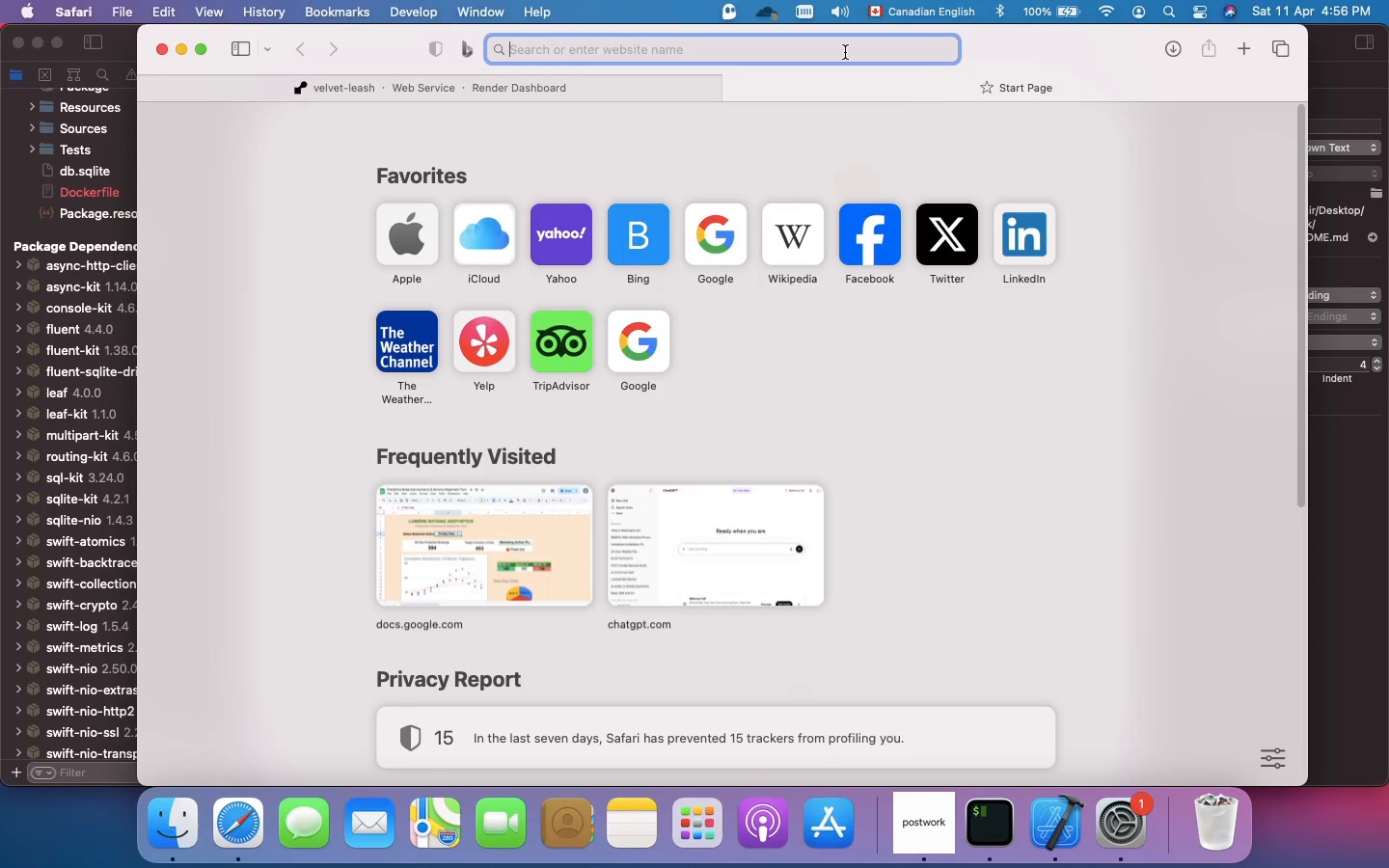 
key(Meta+V)
 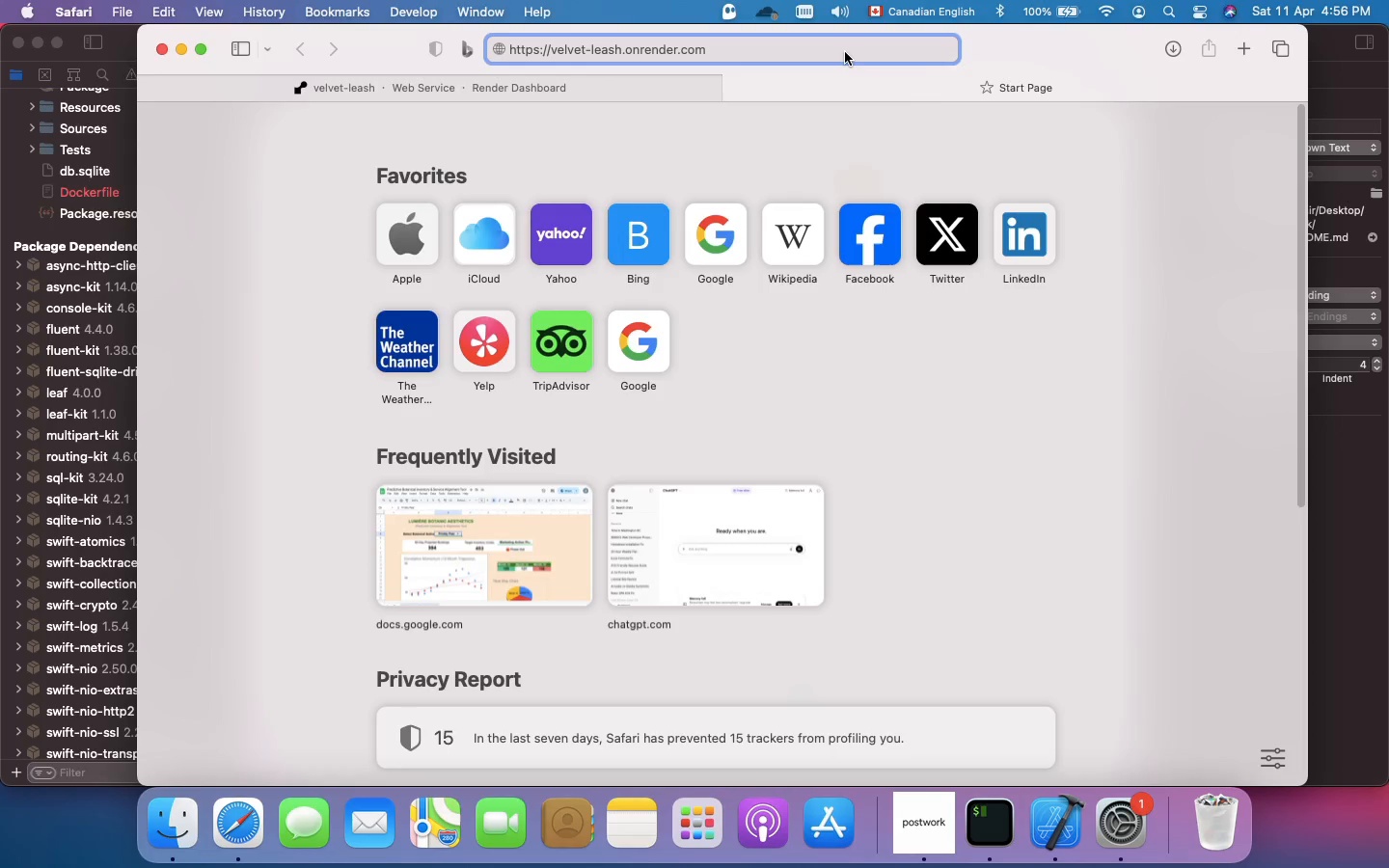 
key(Enter)
 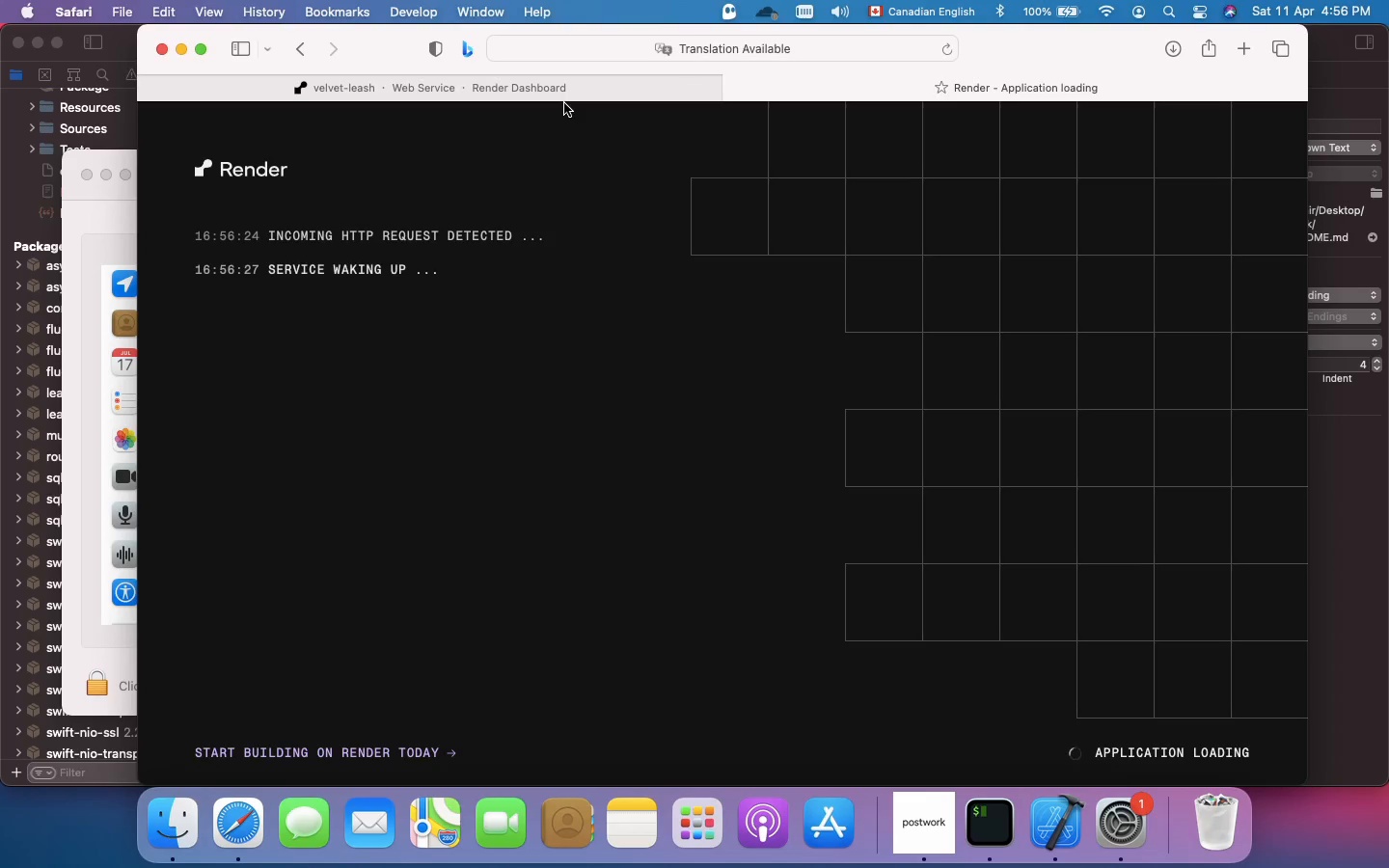 
wait(5.19)
 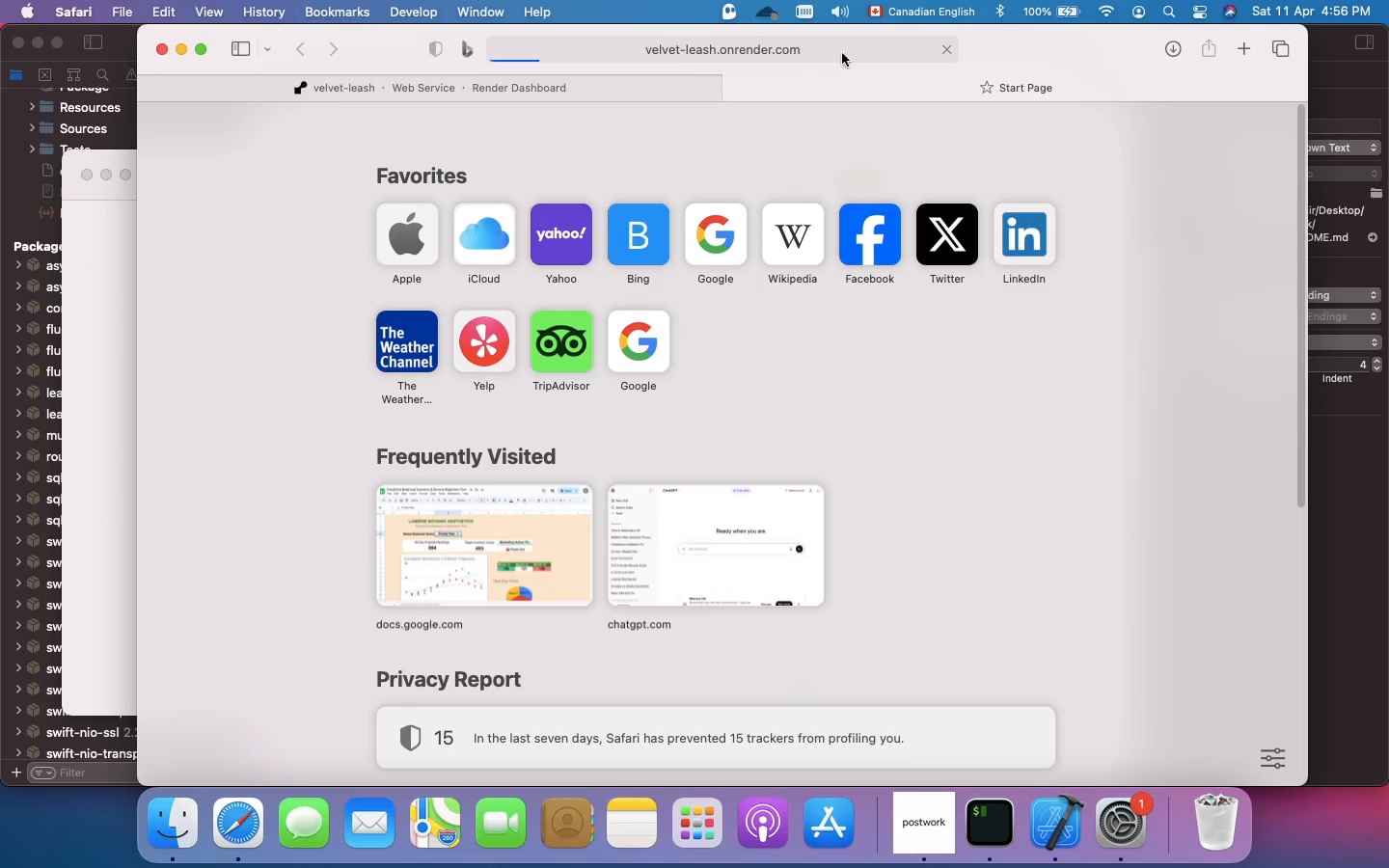 
left_click([552, 91])
 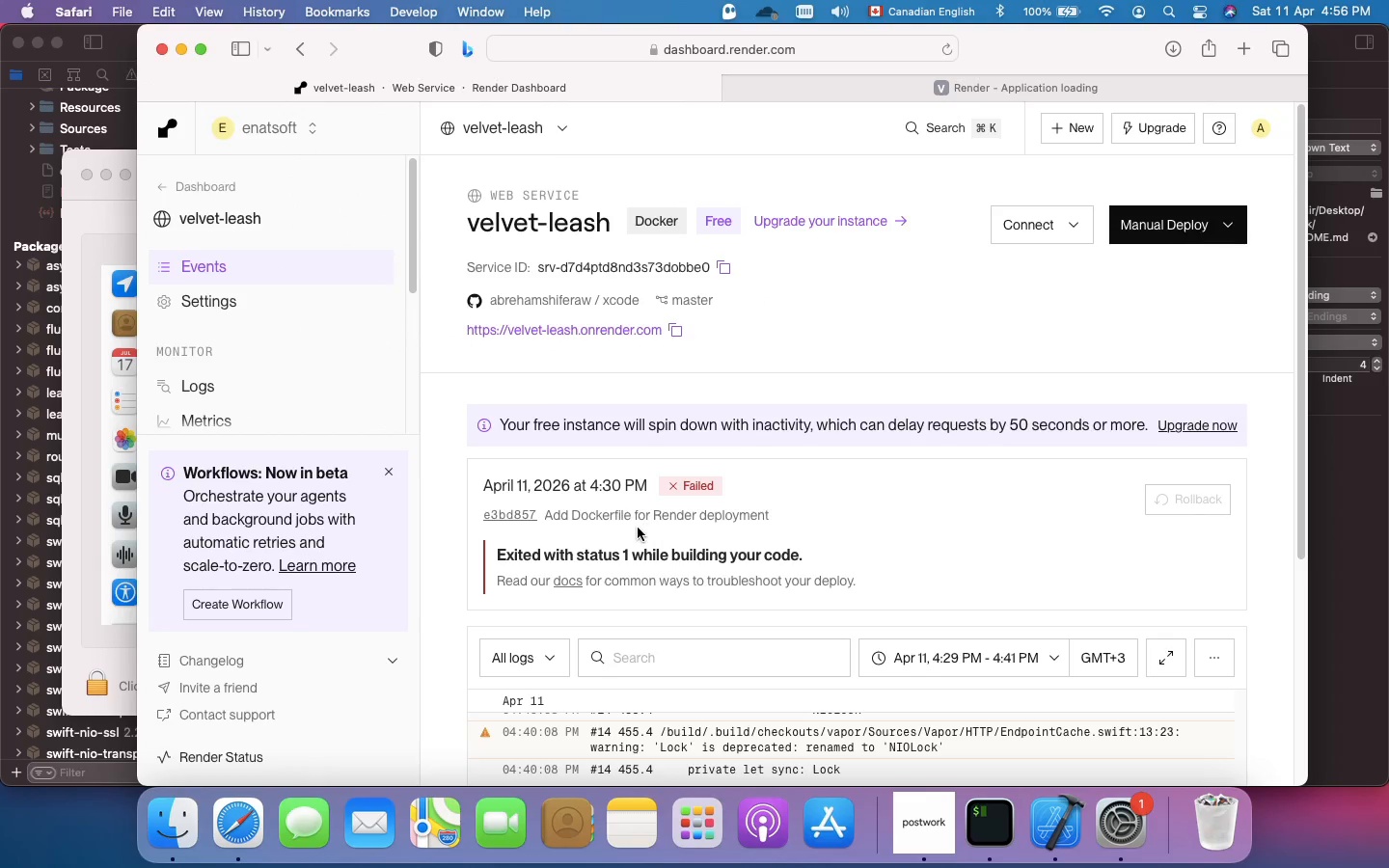 
wait(8.22)
 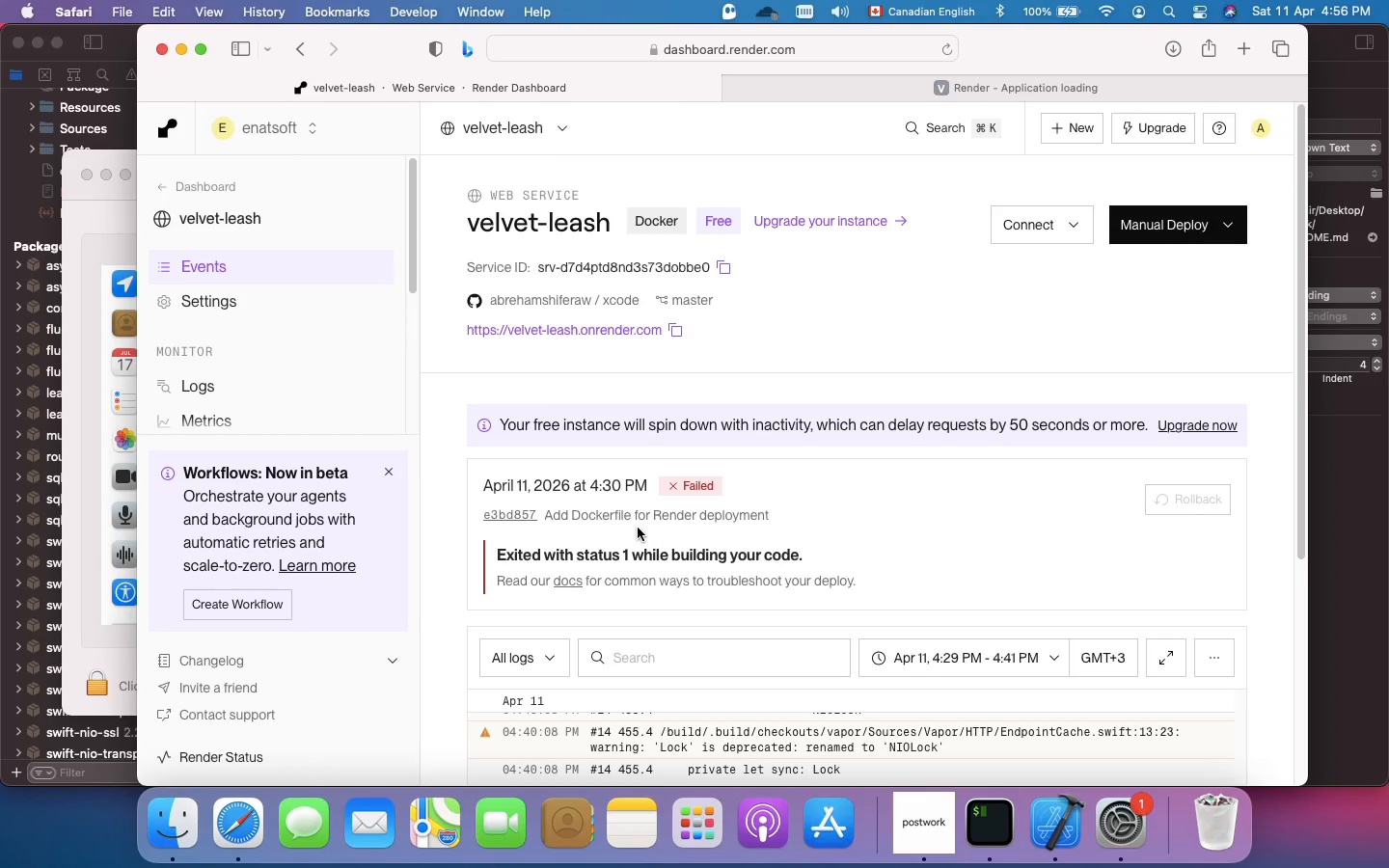 
scroll: coordinate [645, 509], scroll_direction: down, amount: 49.0
 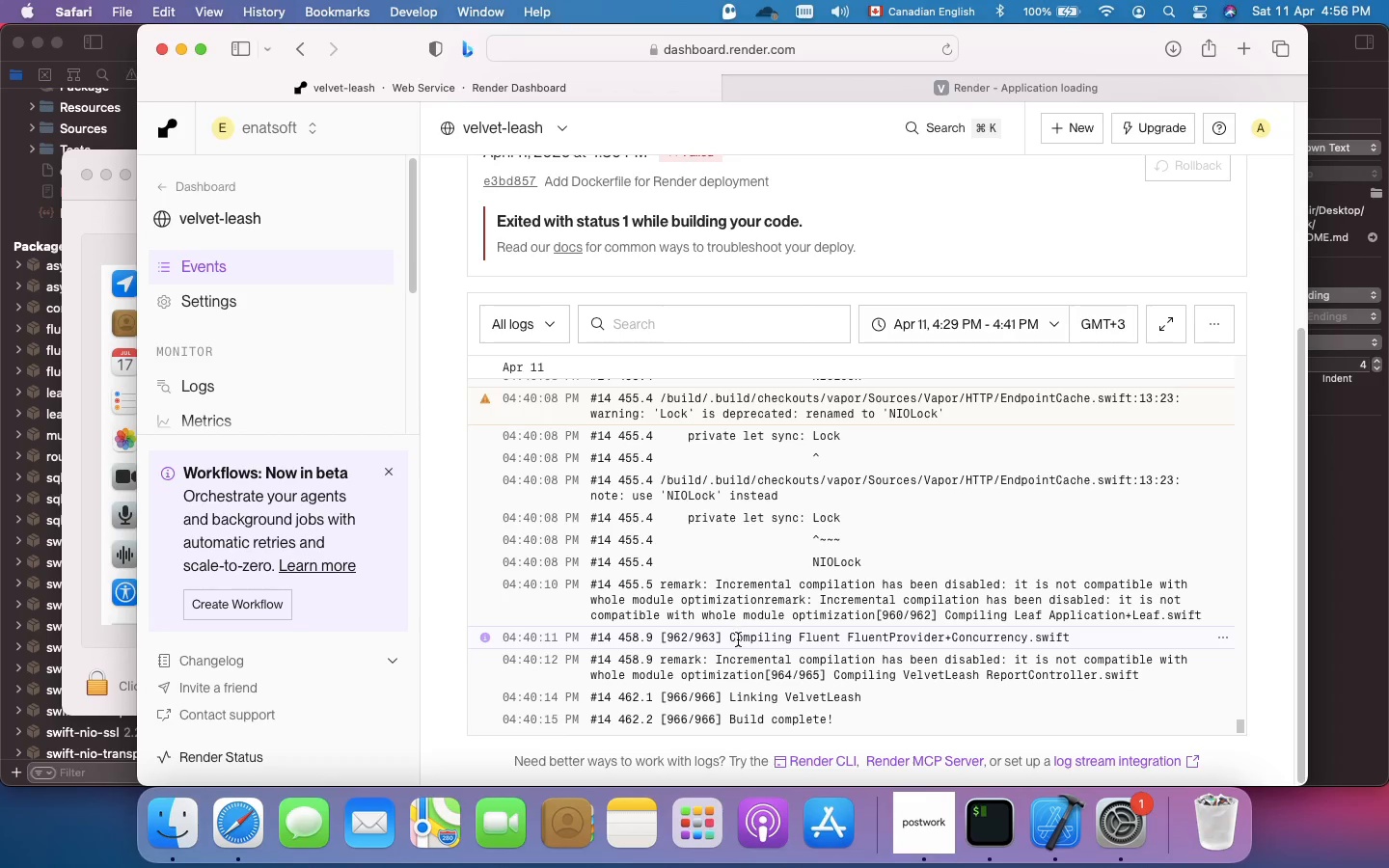 
wait(11.36)
 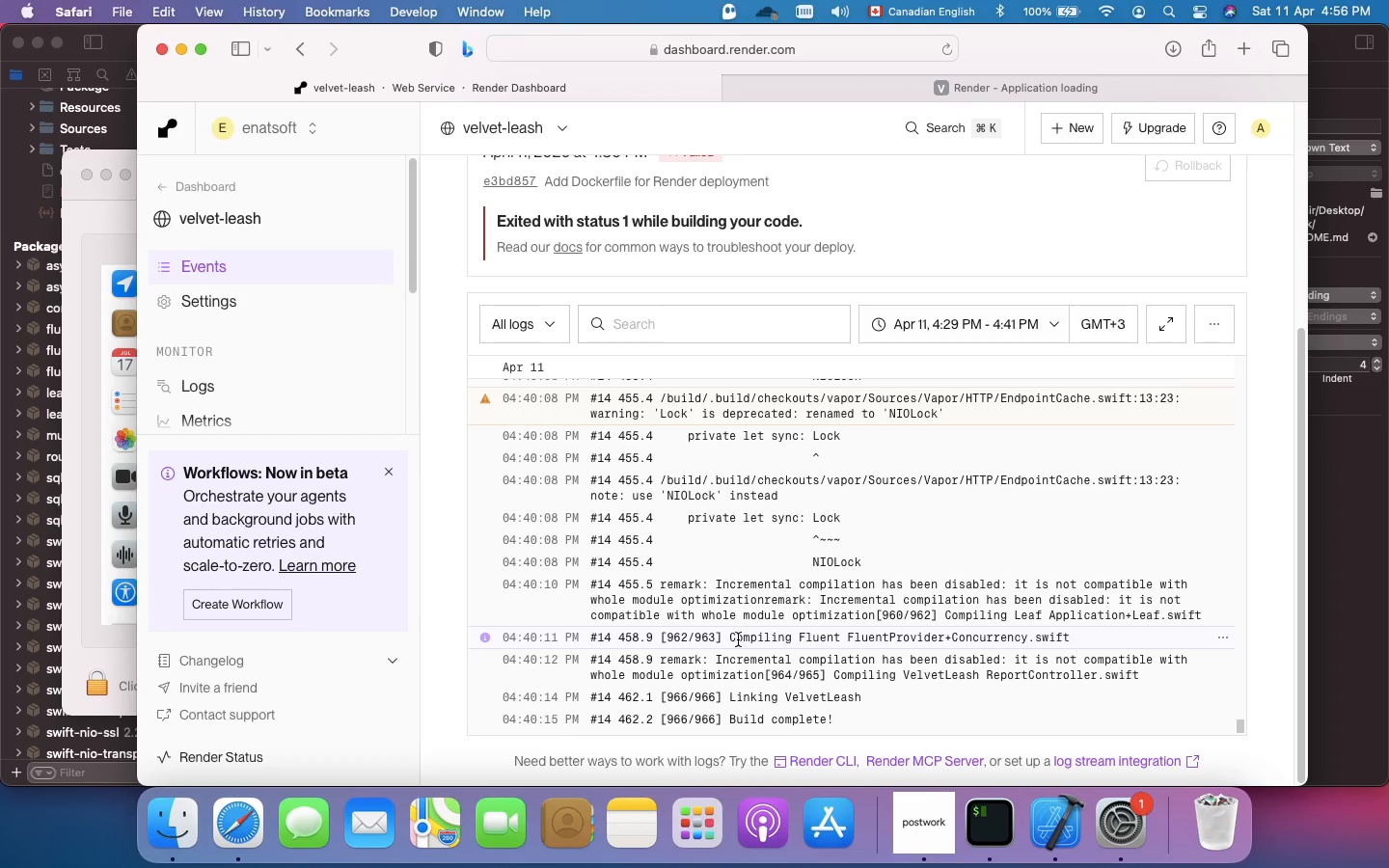 
left_click([1021, 87])
 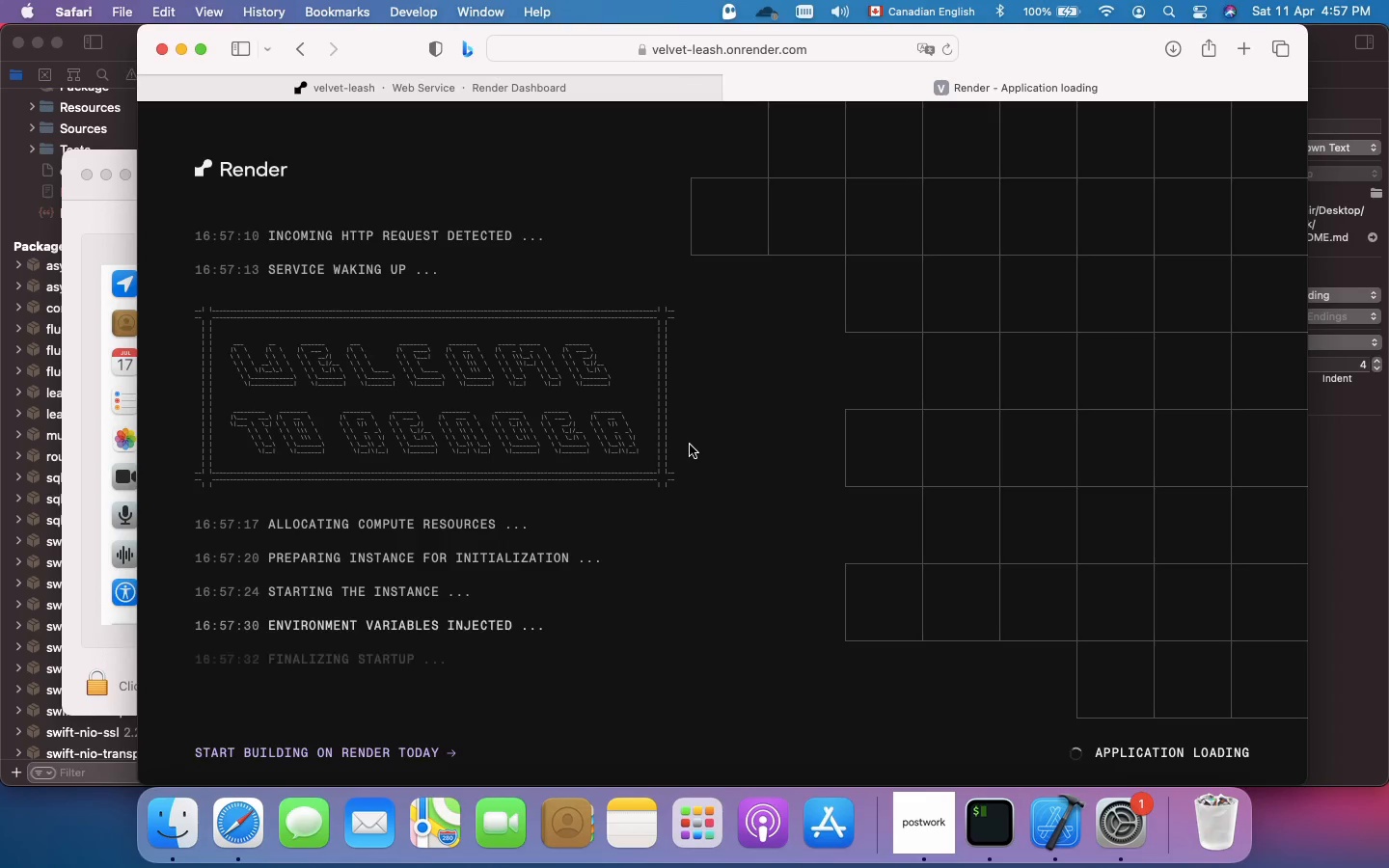 
wait(34.7)
 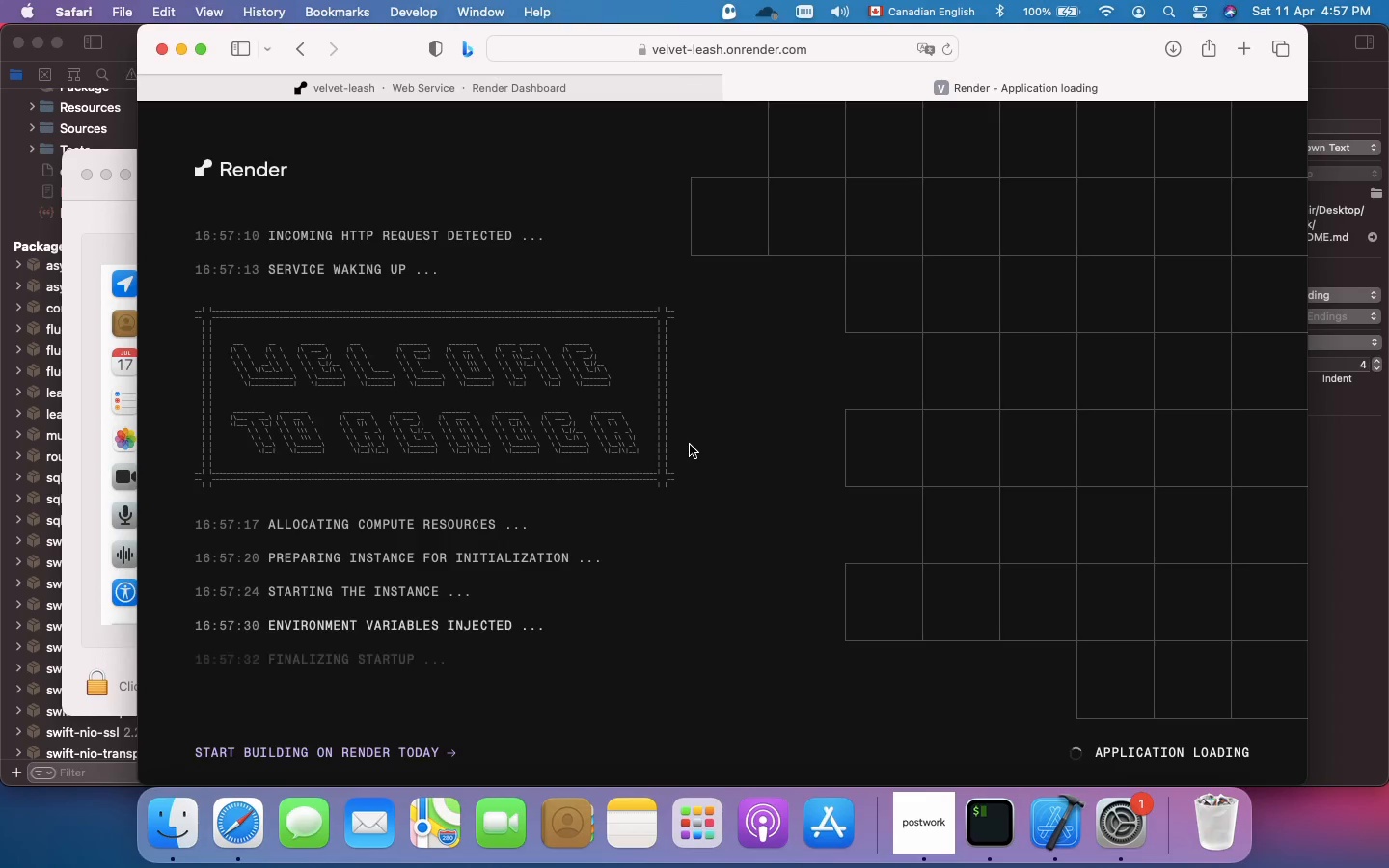 
scroll: coordinate [695, 556], scroll_direction: down, amount: 5.0
 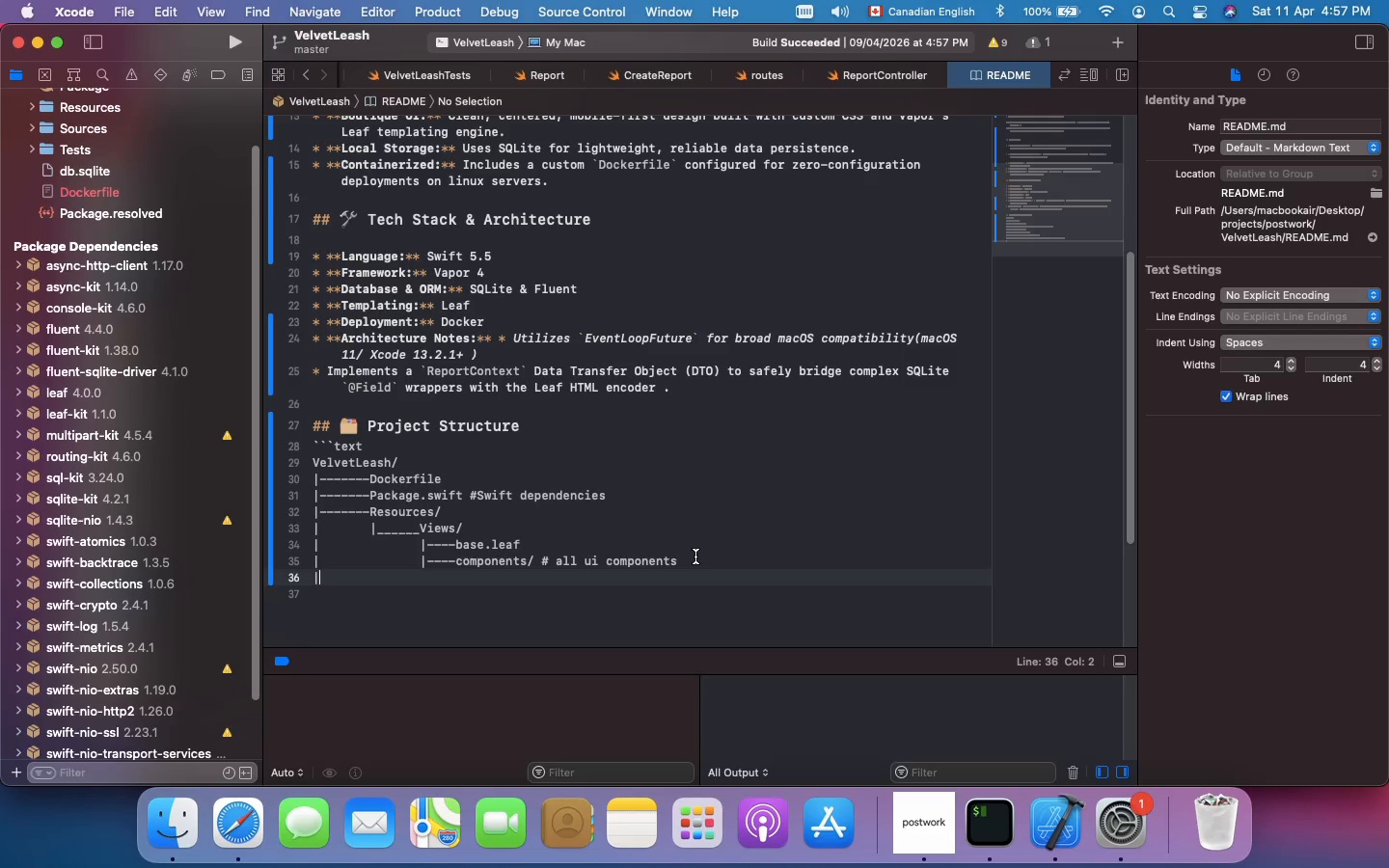 
wait(11.18)
 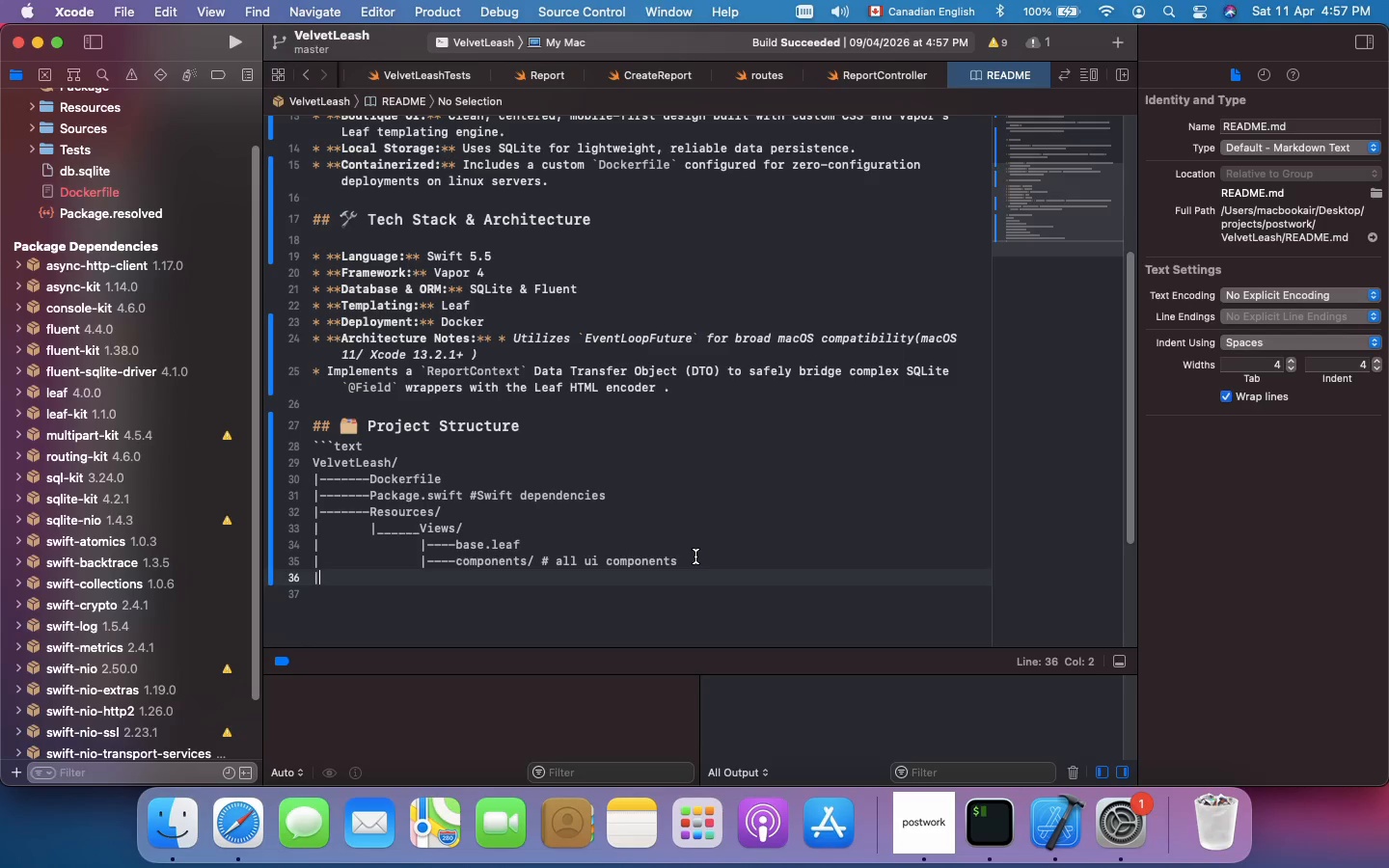 
key(Enter)
 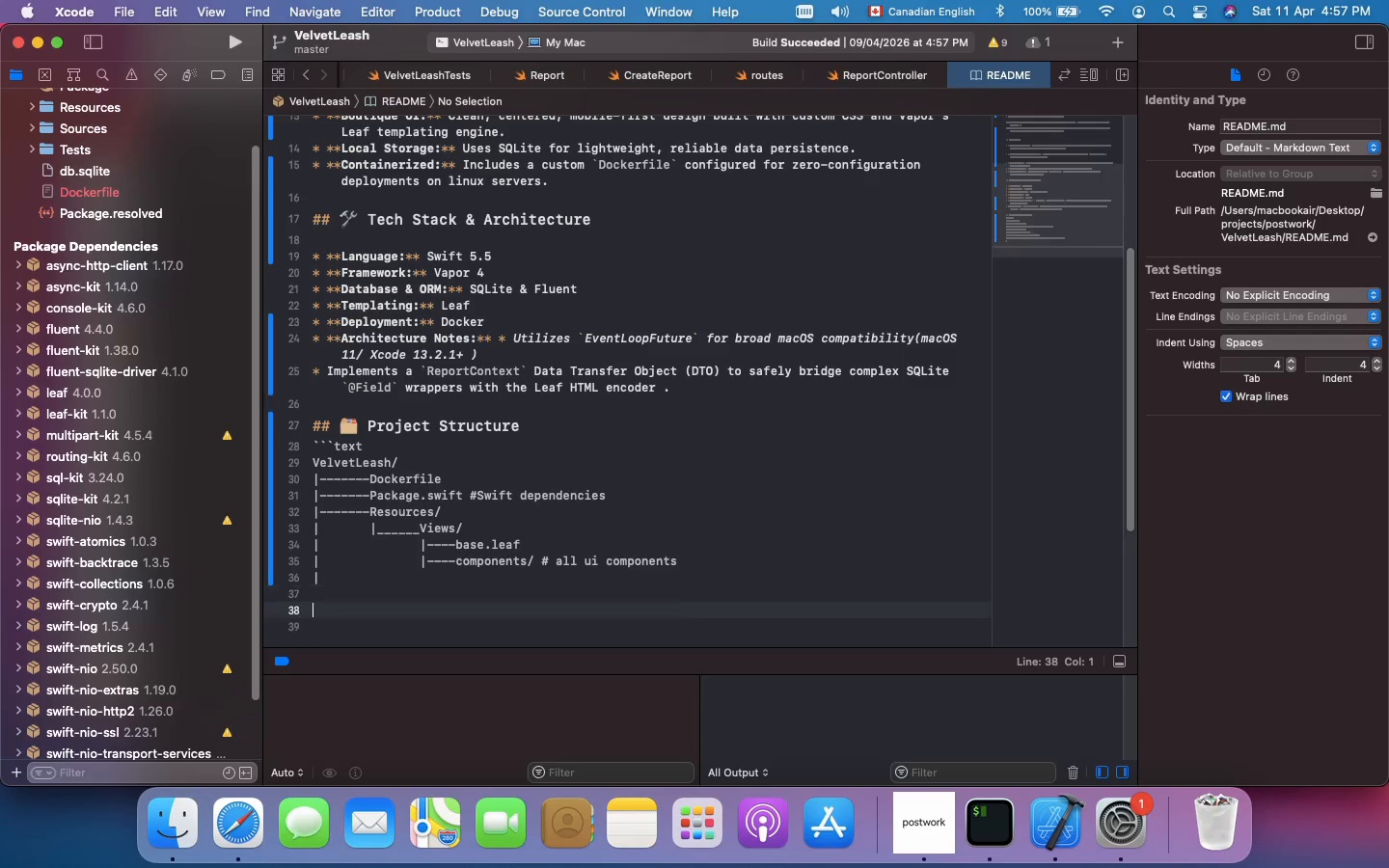 
key(Enter)
 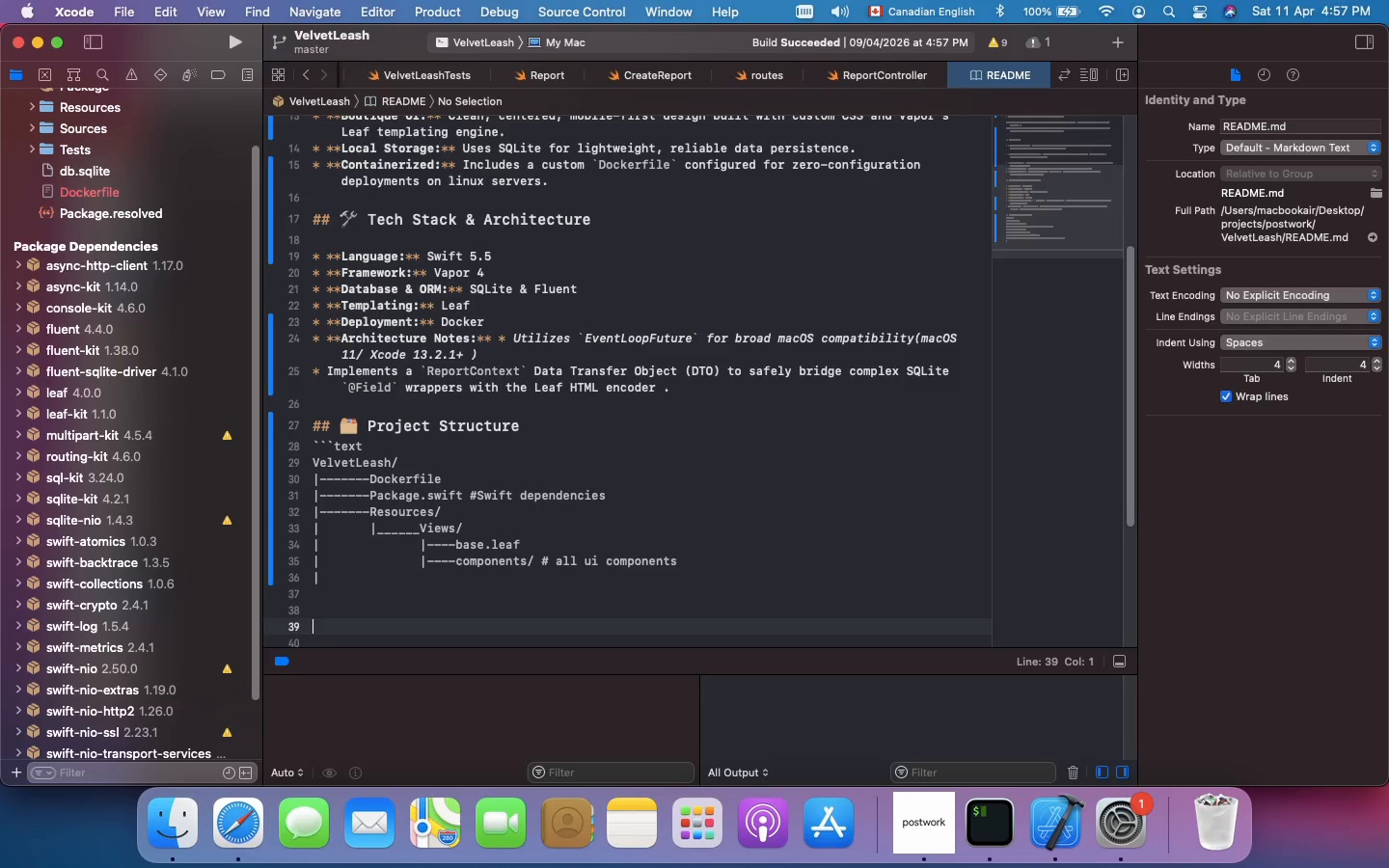 
key(Enter)
 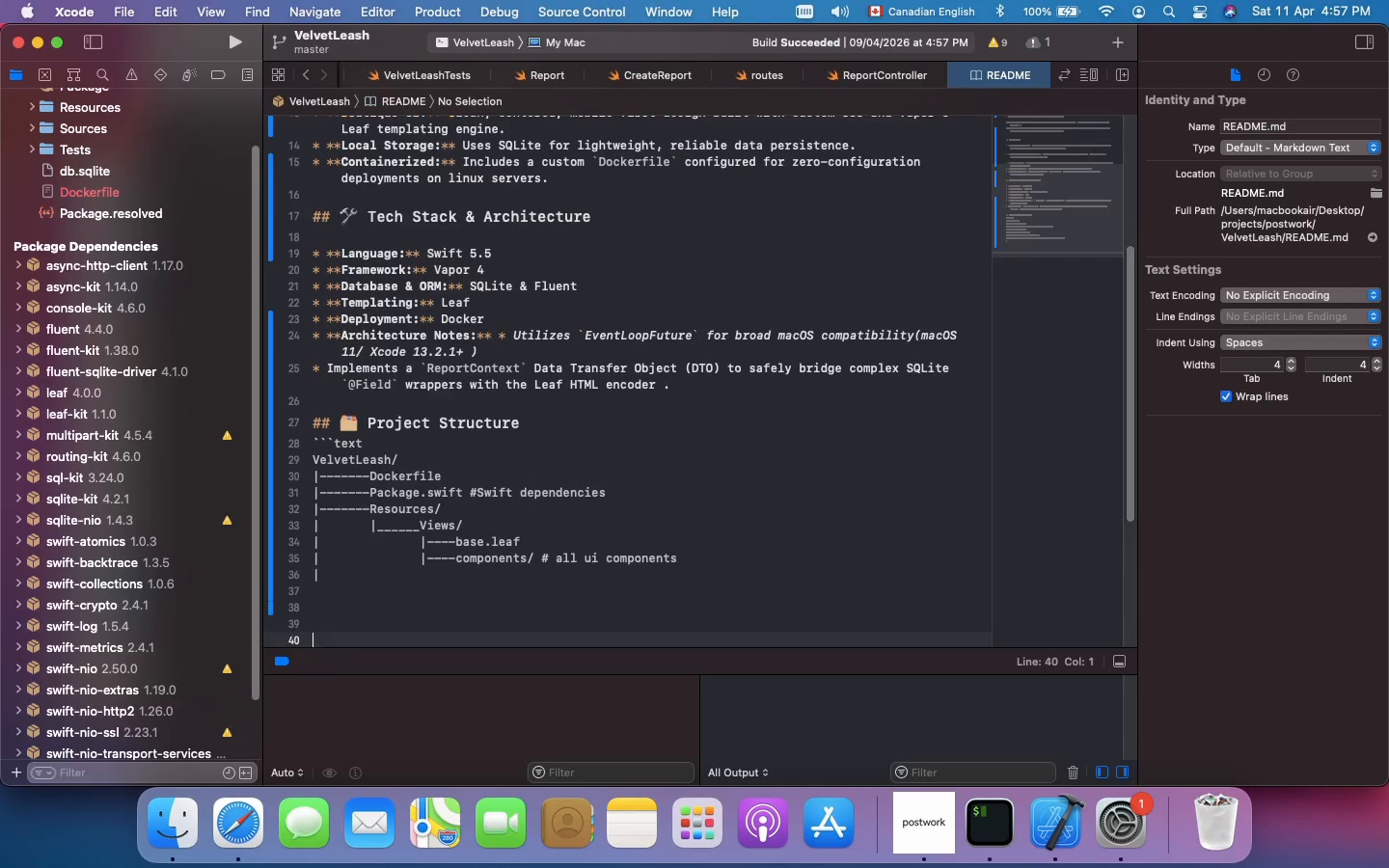 
key(Enter)
 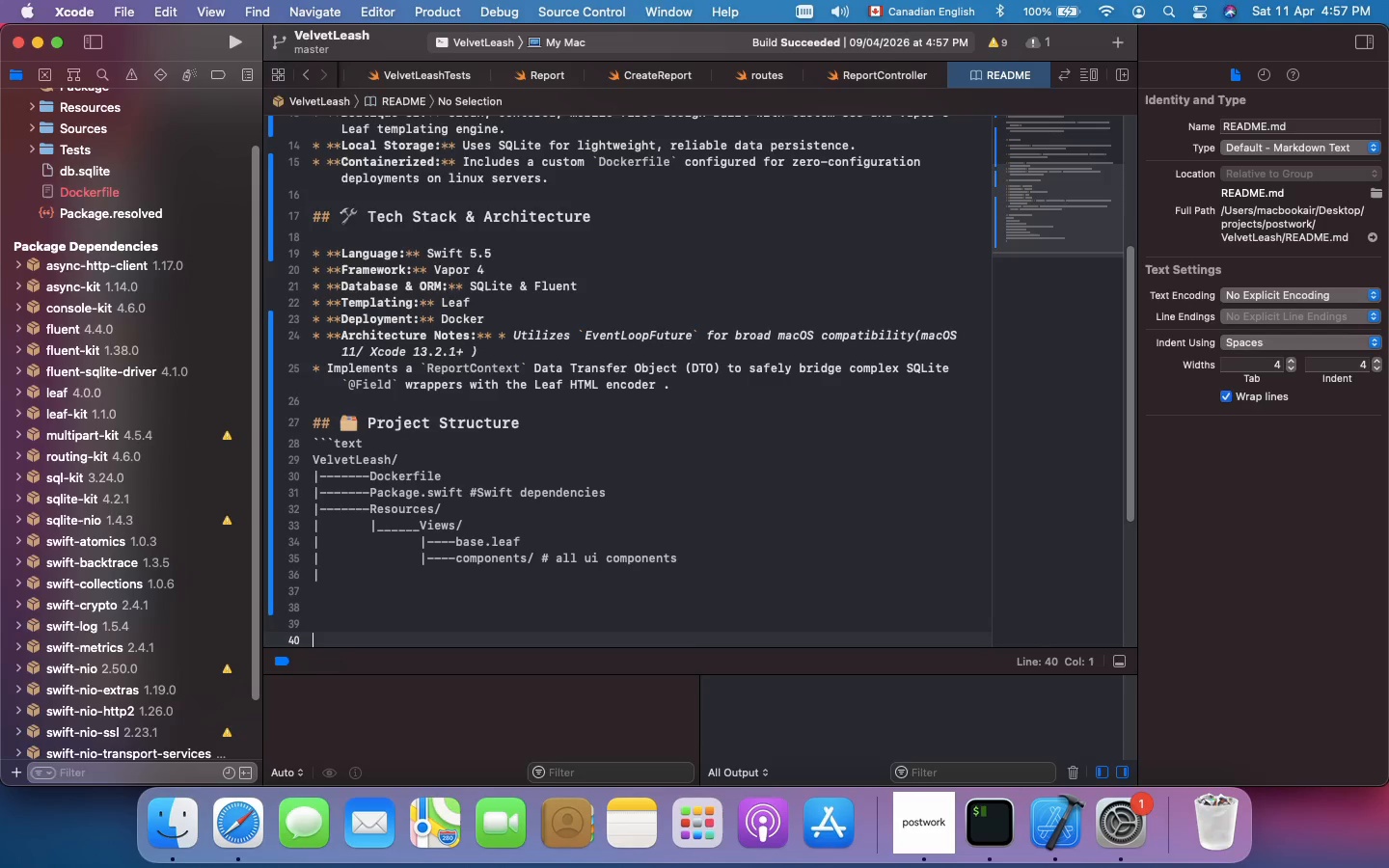 
wait(20.79)
 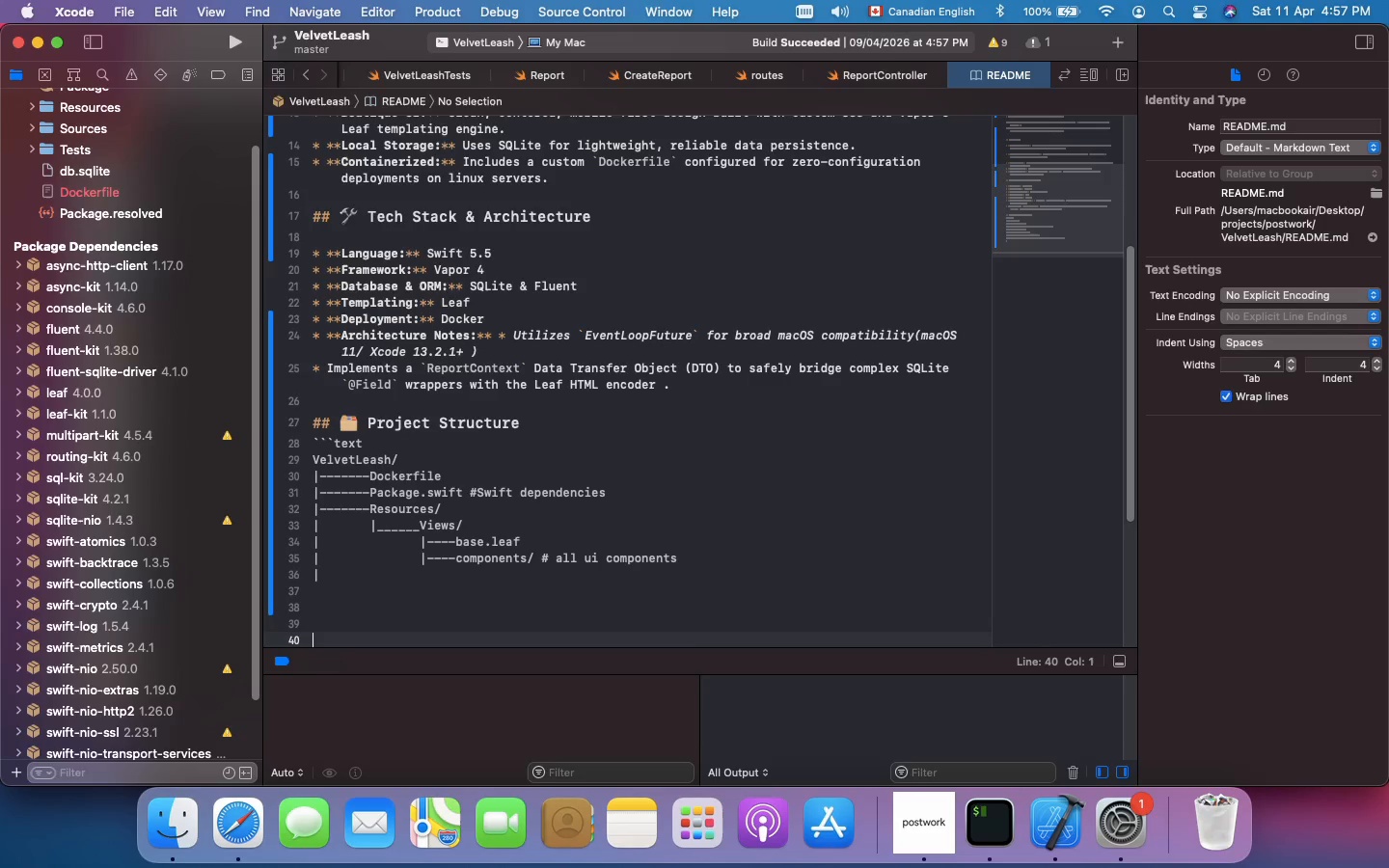 
key(Backspace)
 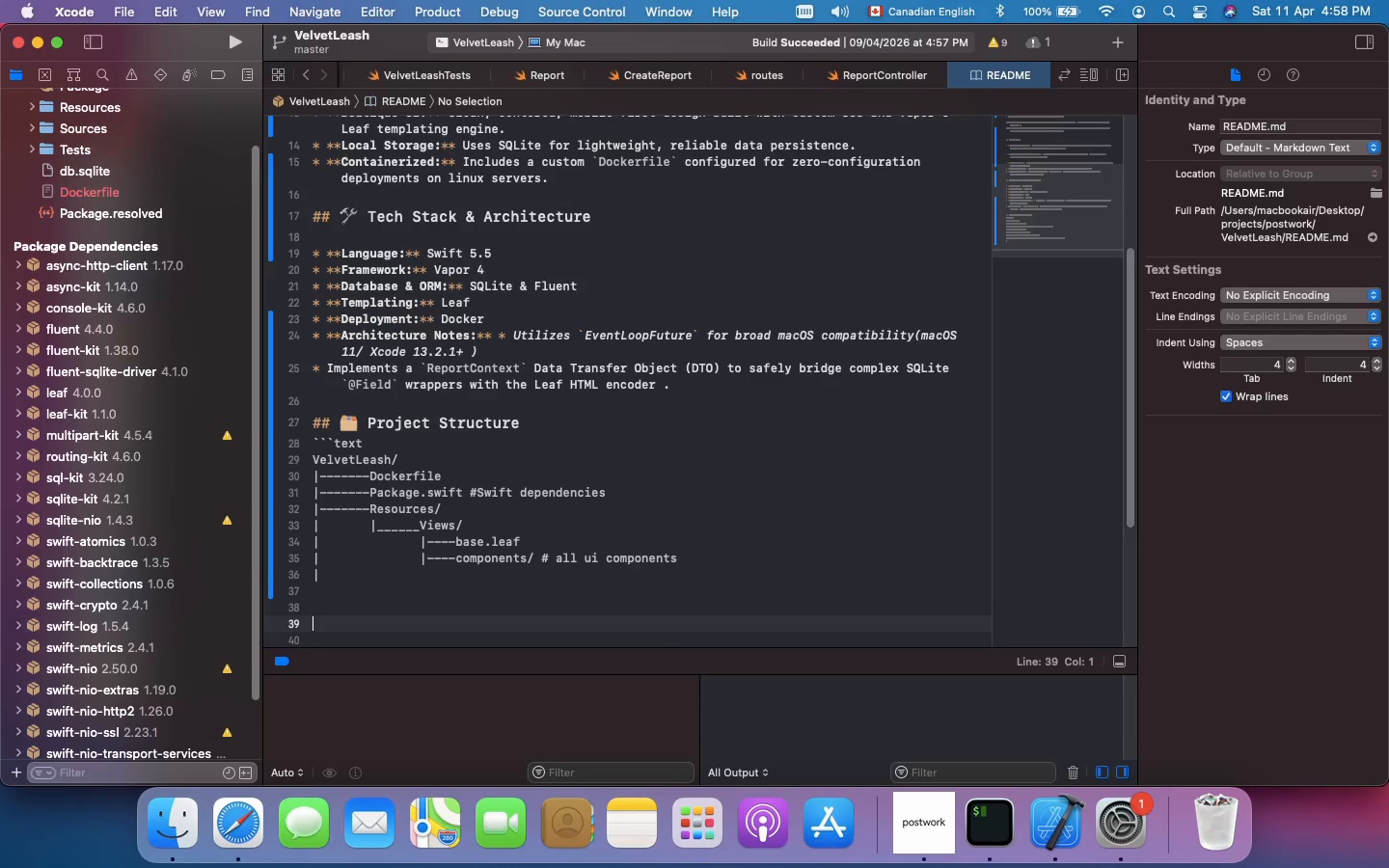 
key(Backspace)
 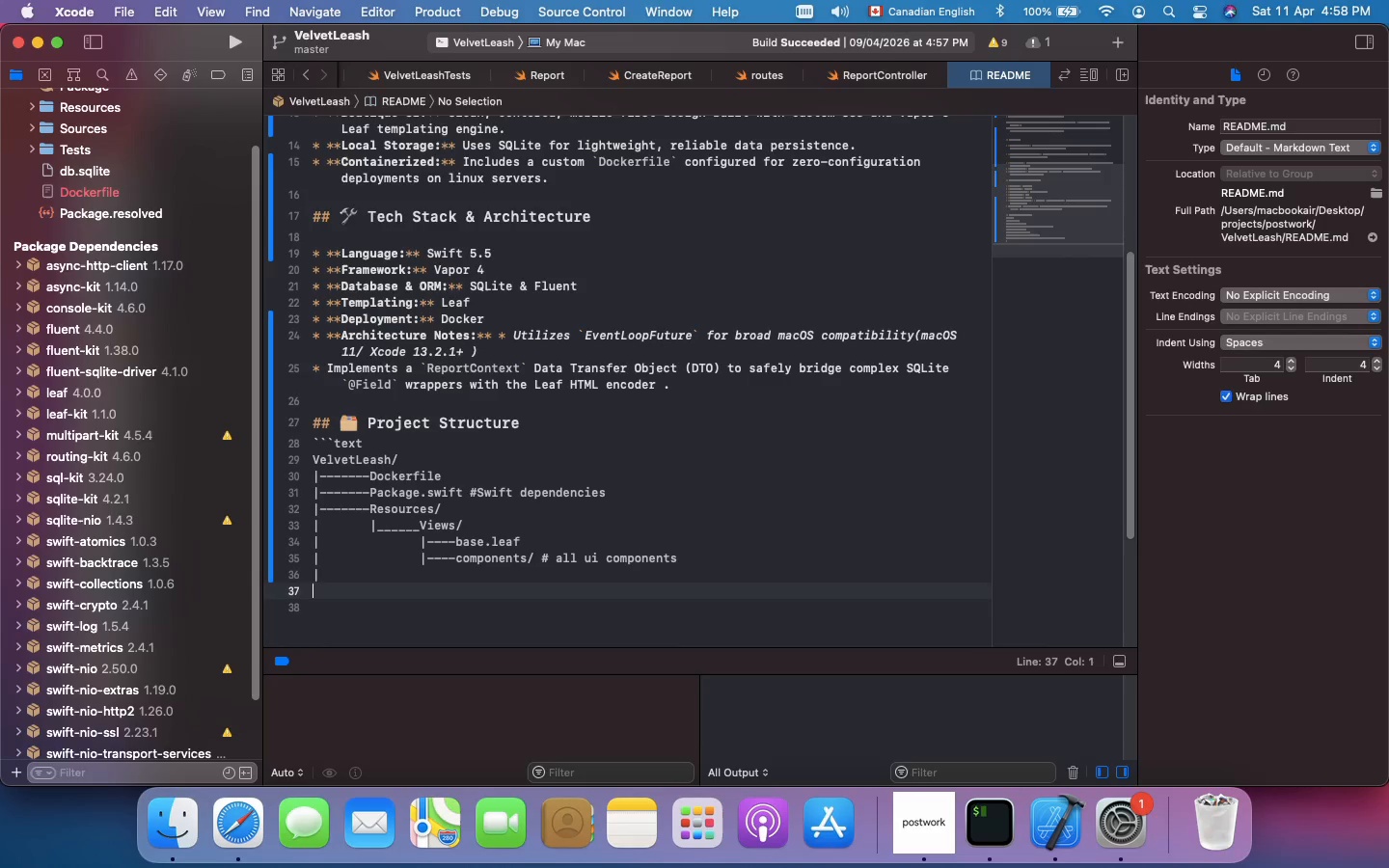 
key(Backspace)
 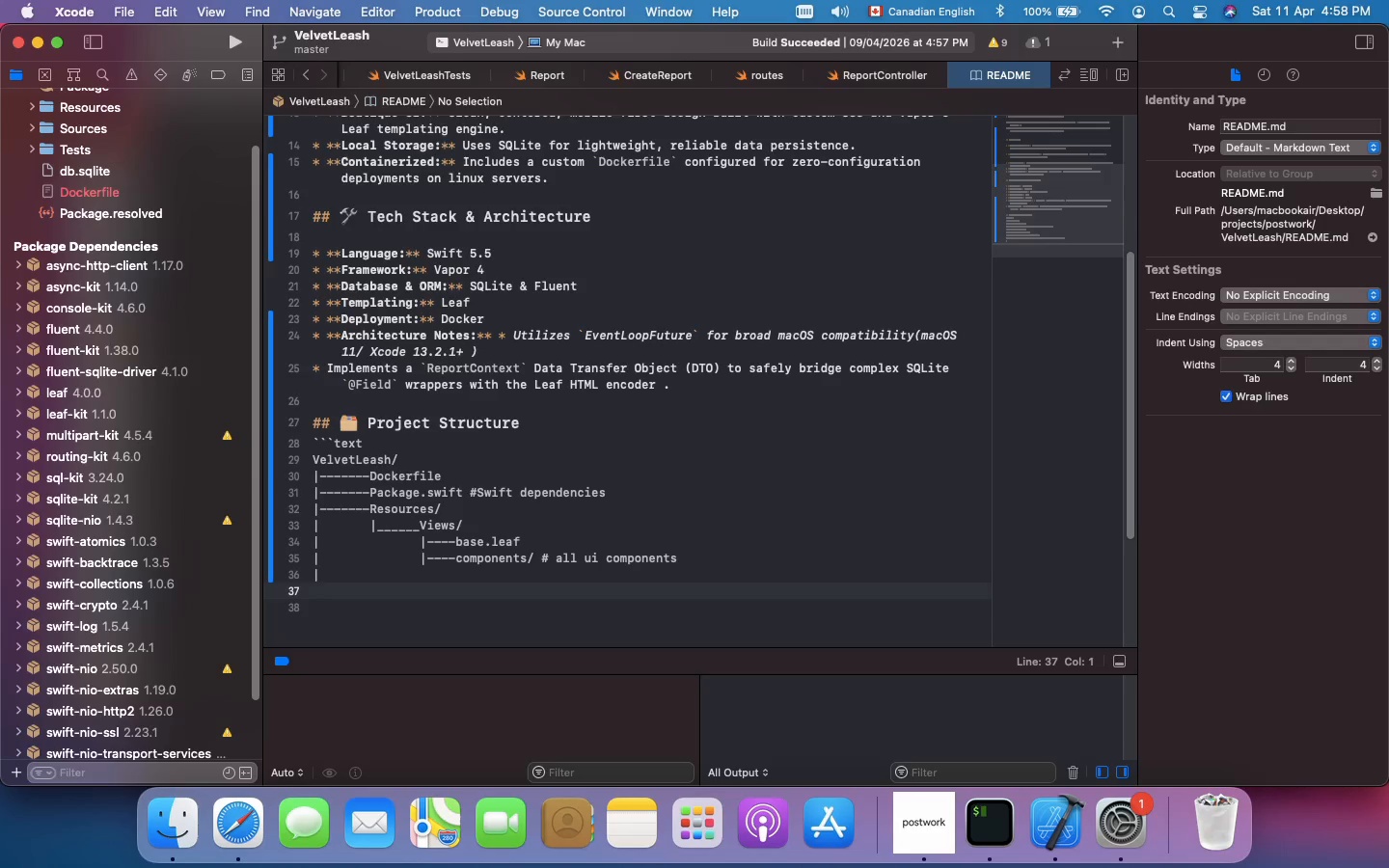 
key(Shift+Backslash)
 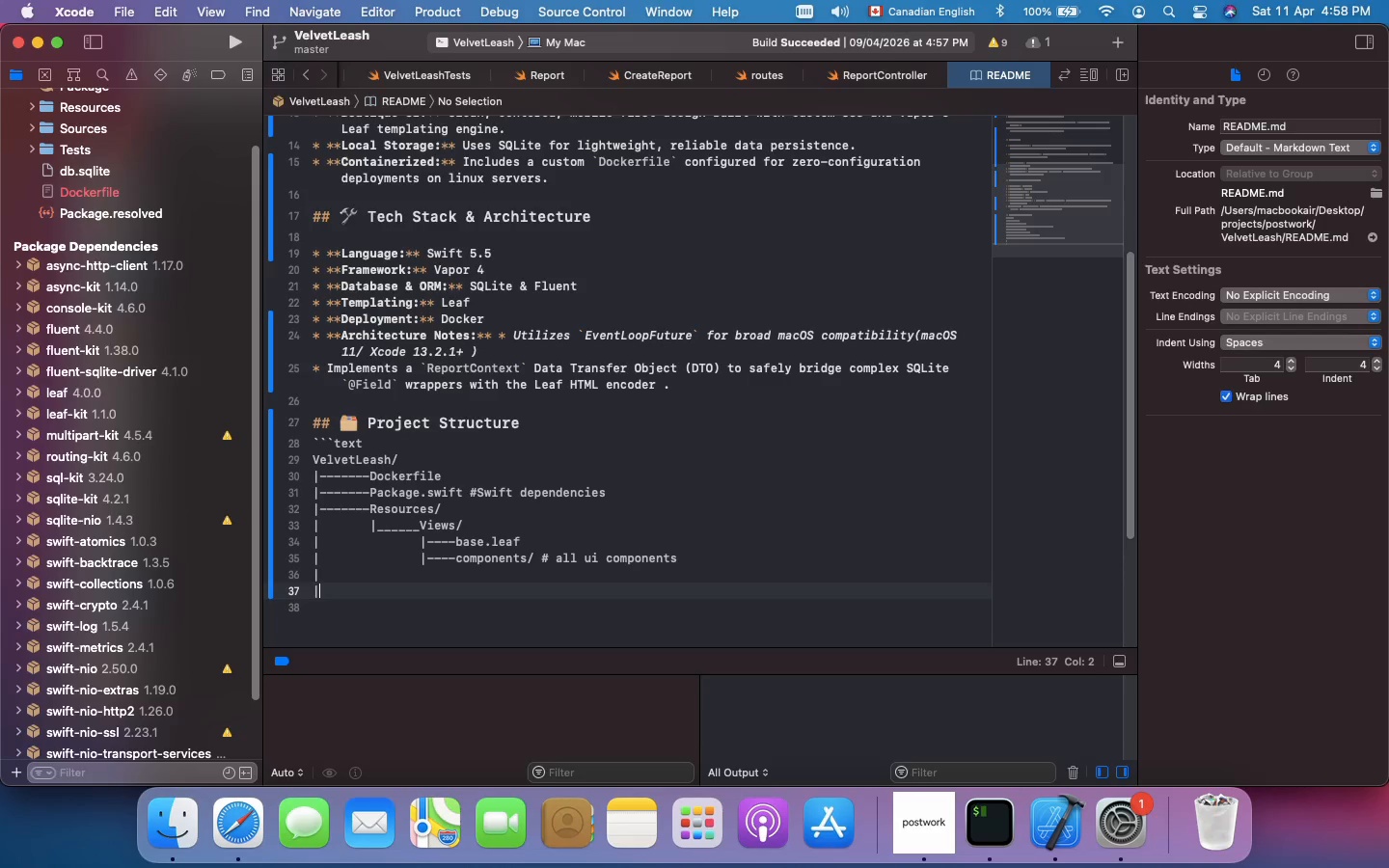 
wait(18.59)
 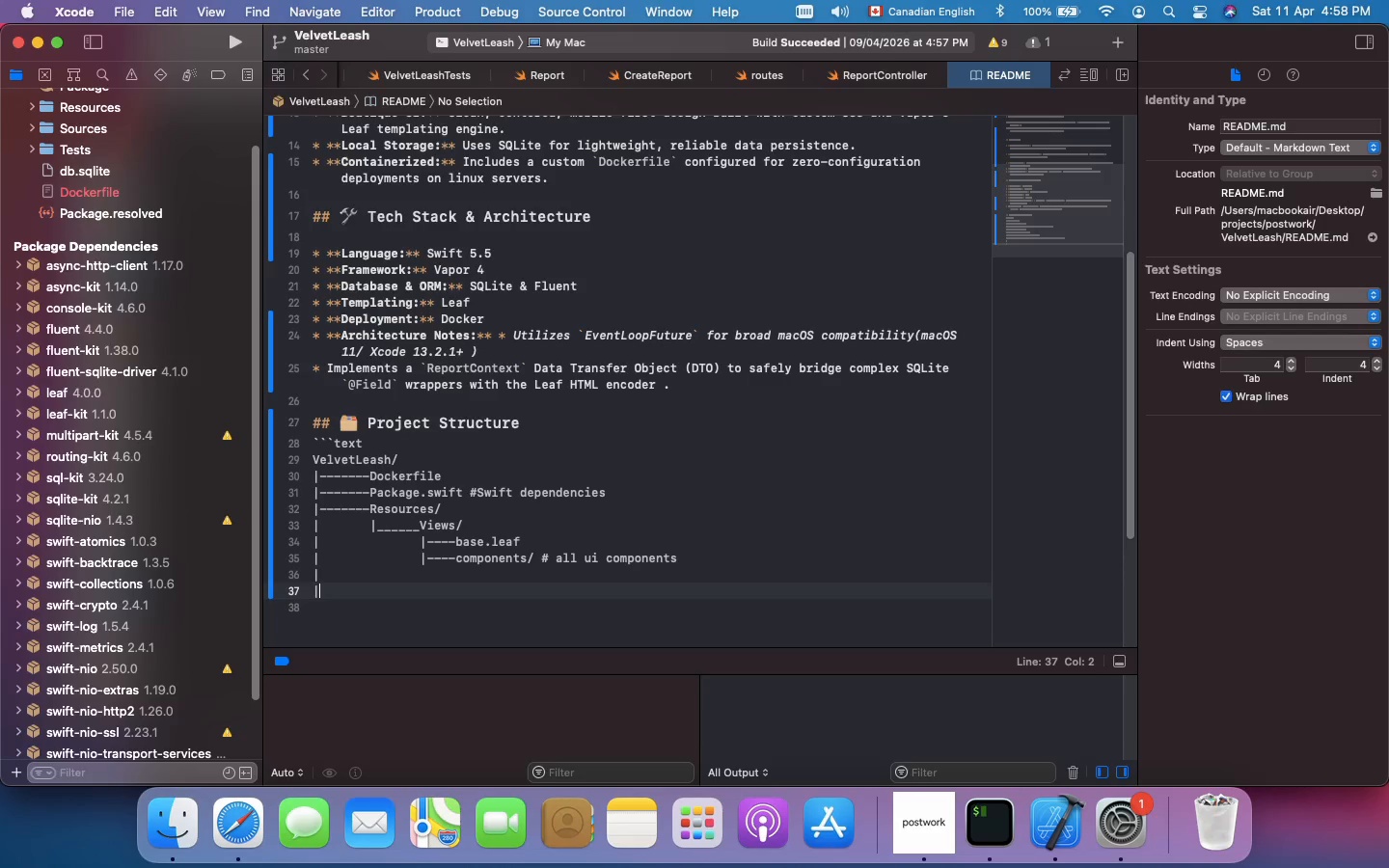 
key(Minus)
 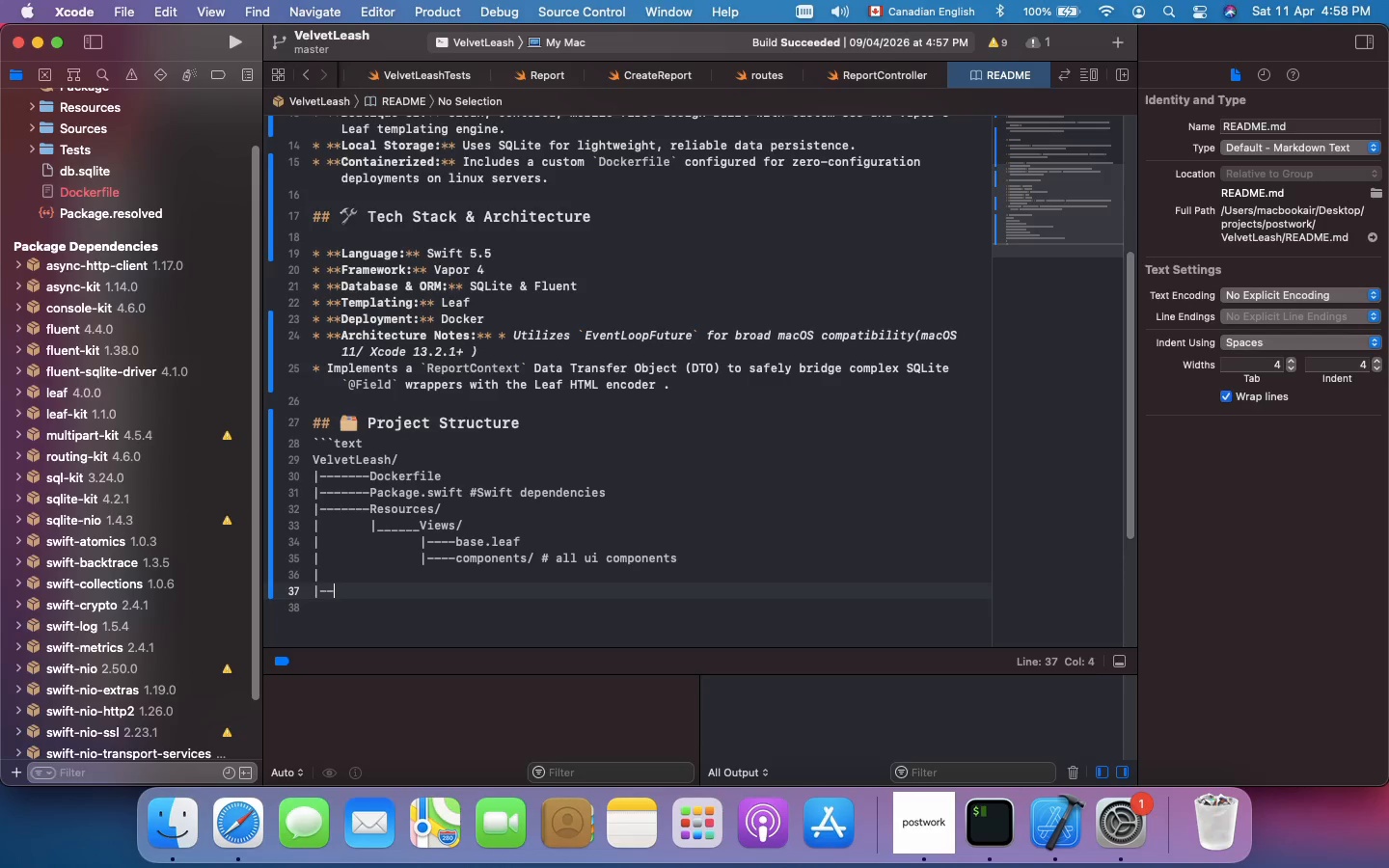 
key(Minus)
 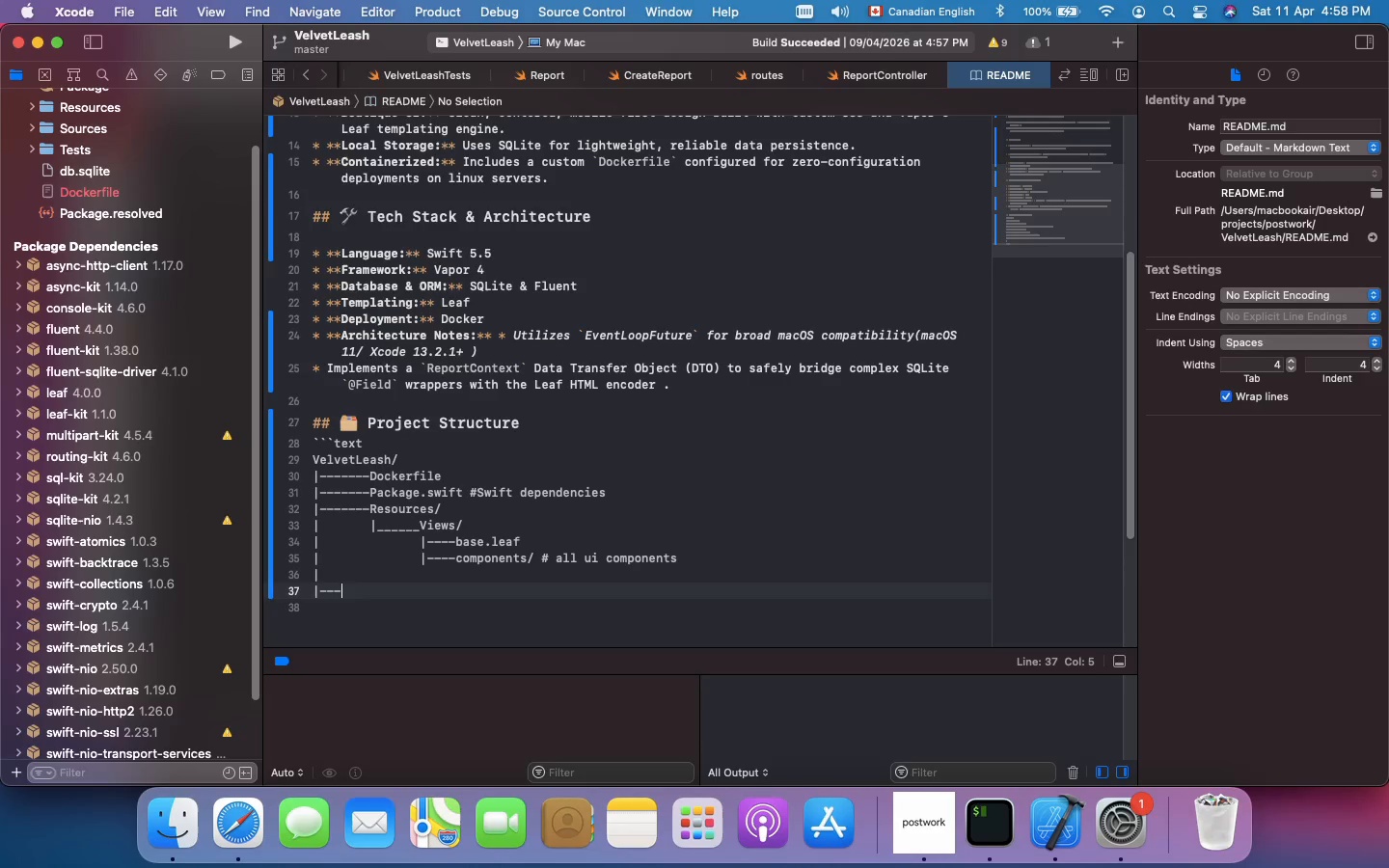 
key(Minus)
 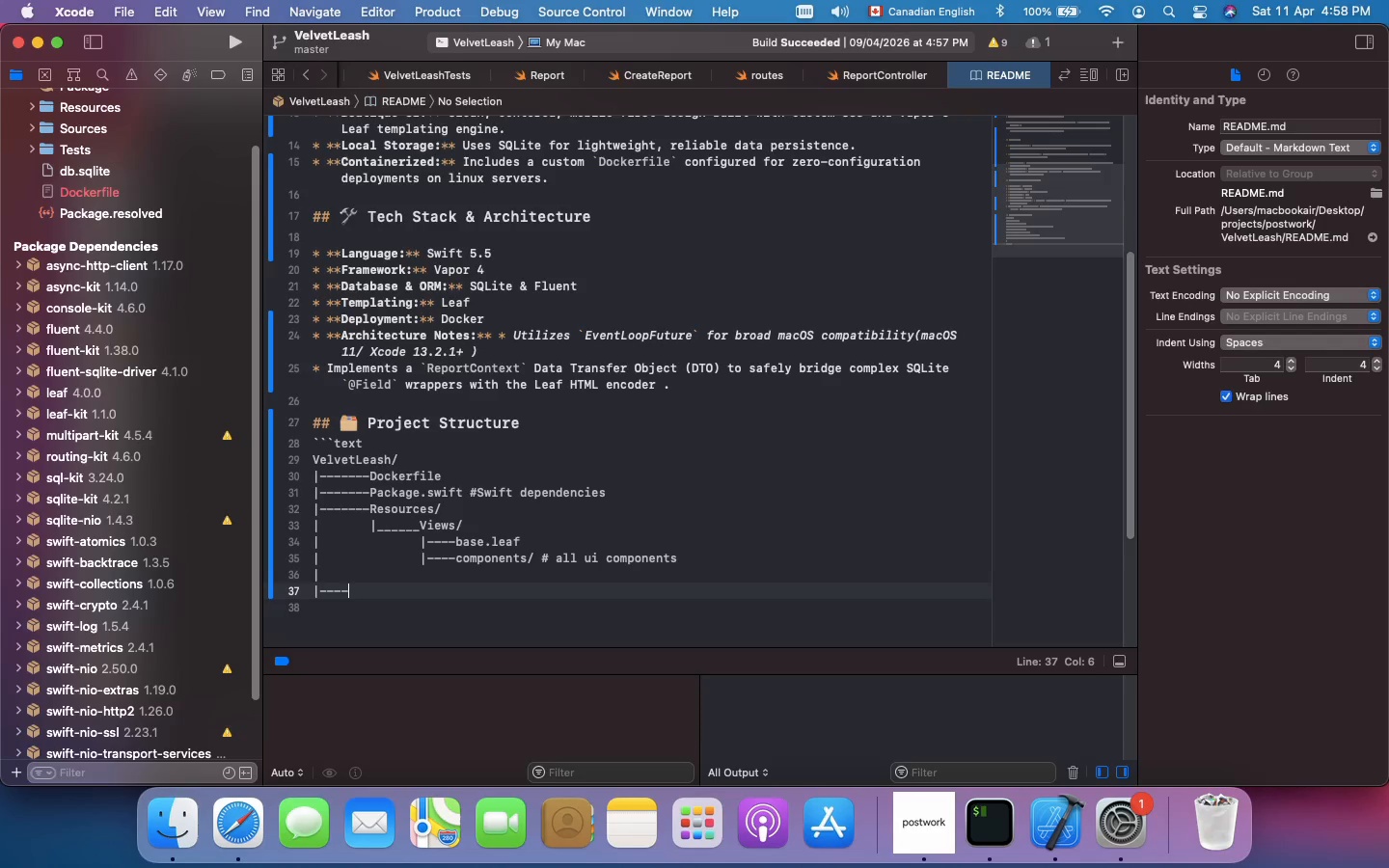 
key(Minus)
 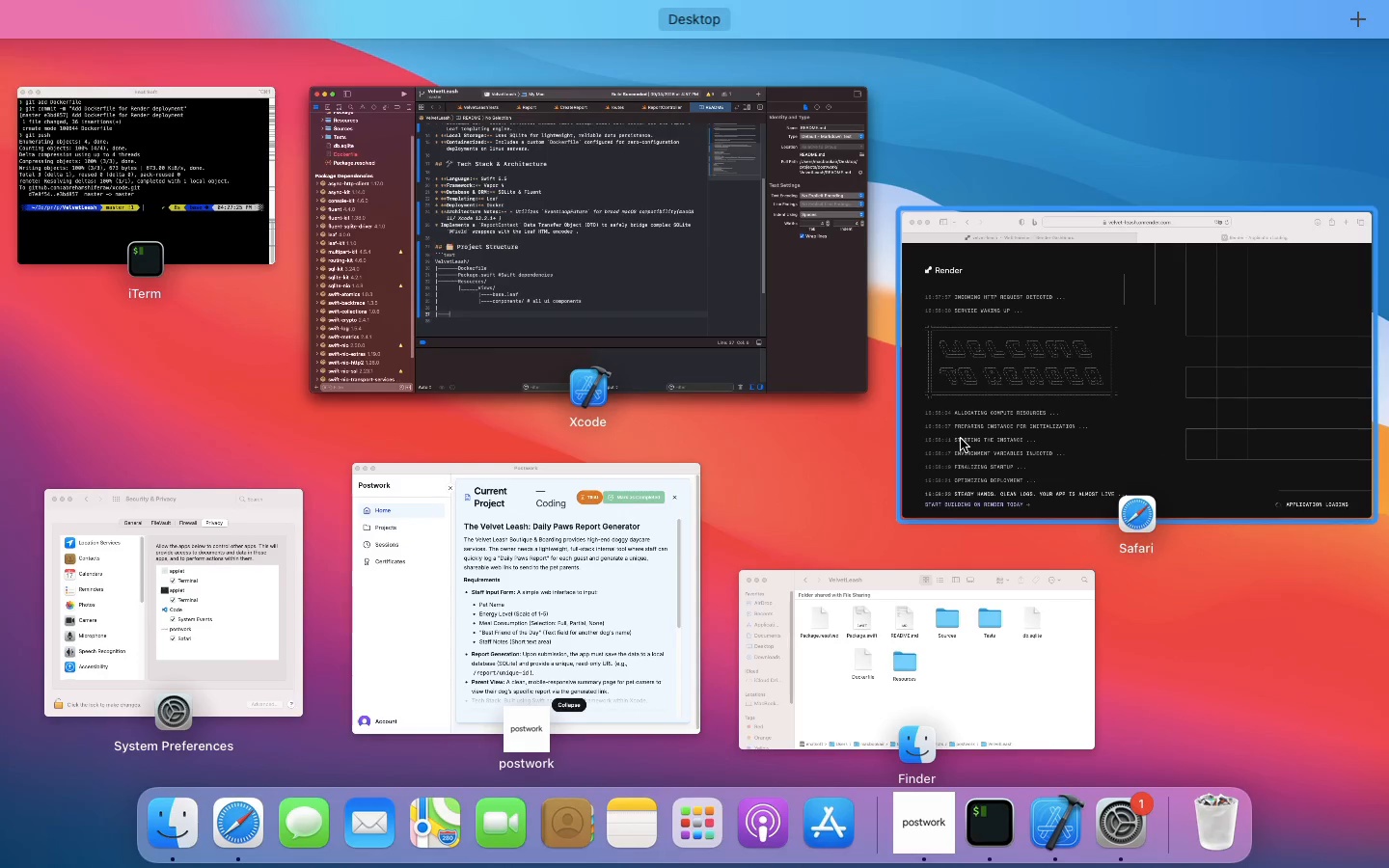 
wait(17.38)
 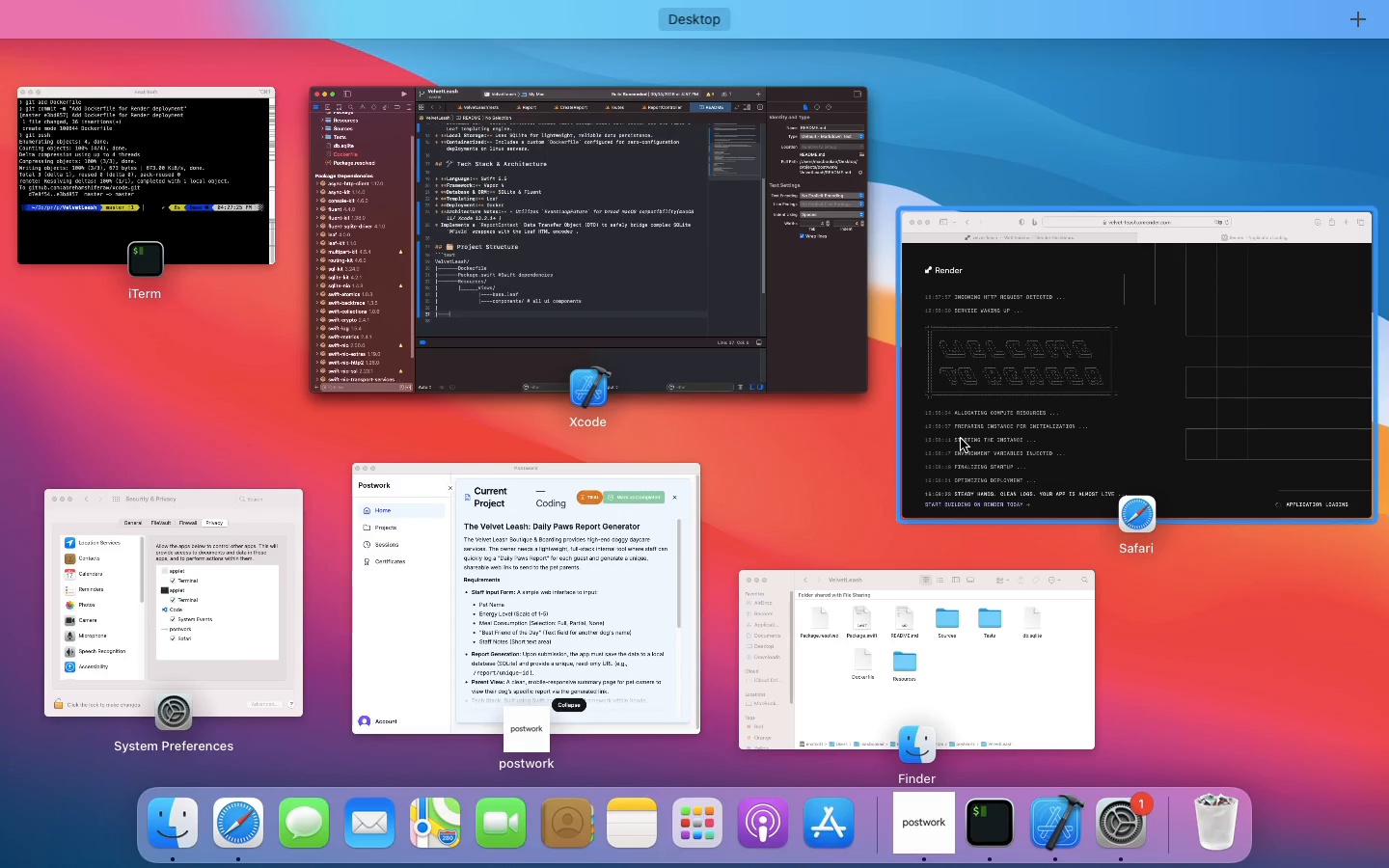 
left_click([594, 89])
 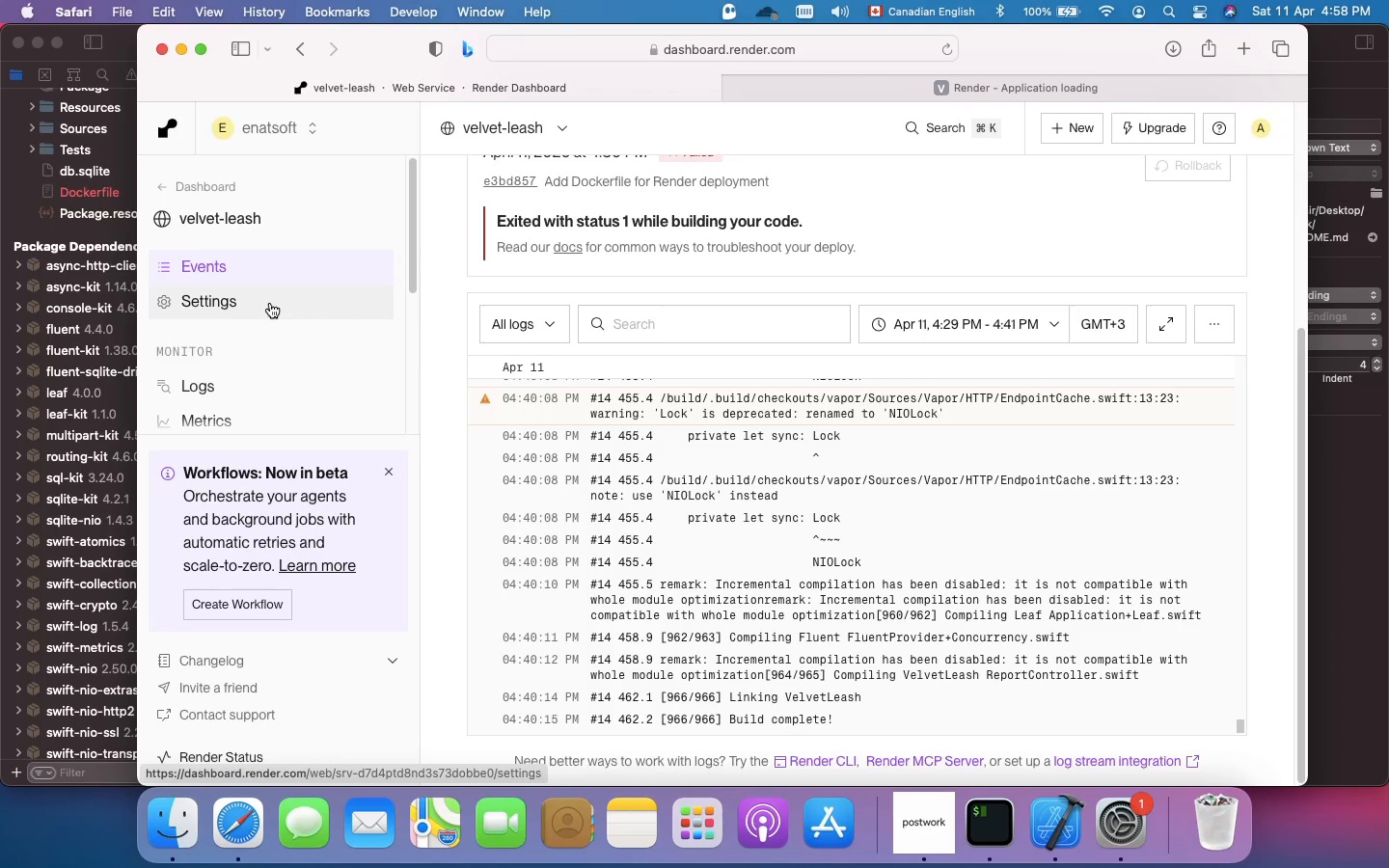 
wait(6.44)
 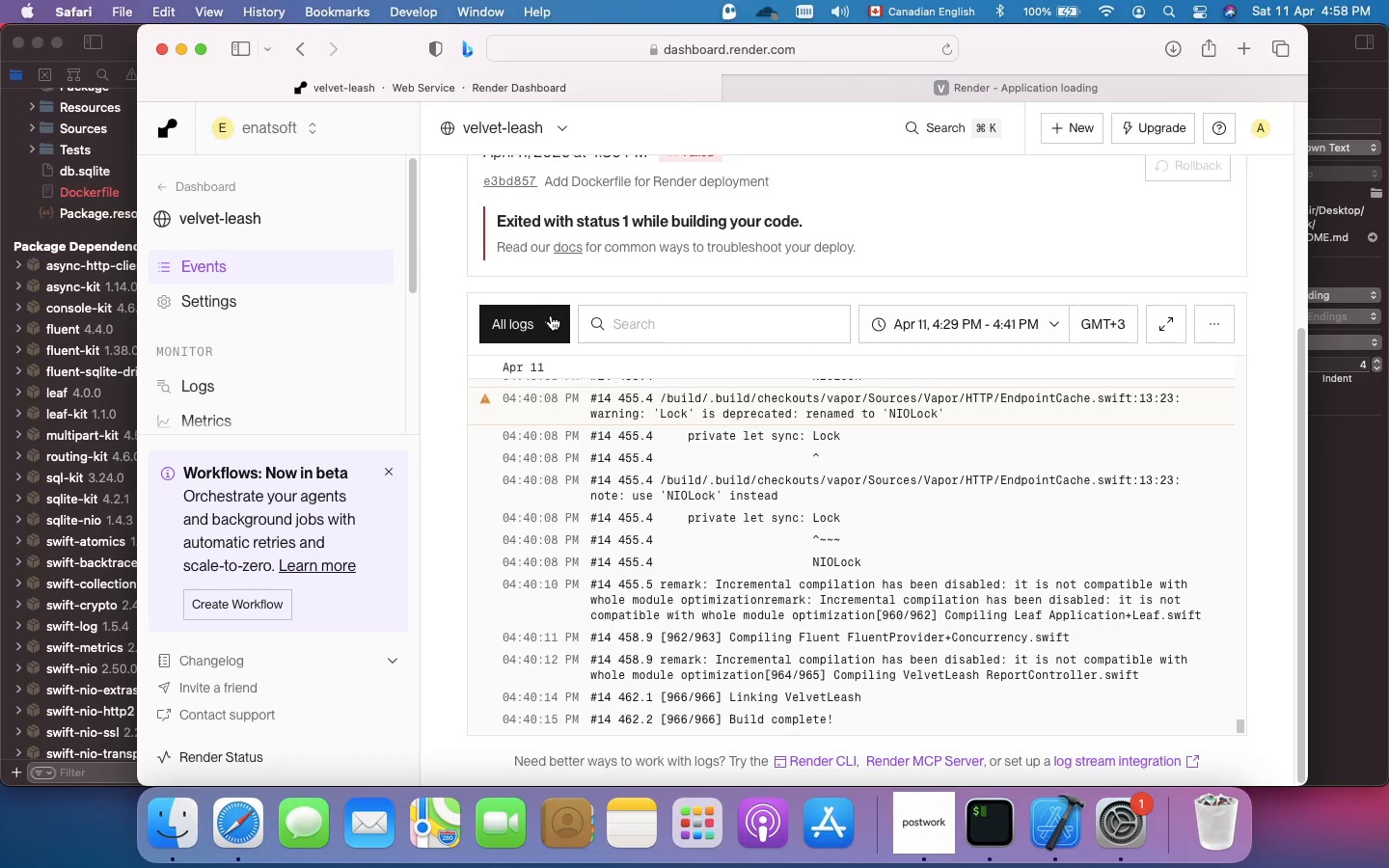 
left_click([242, 391])
 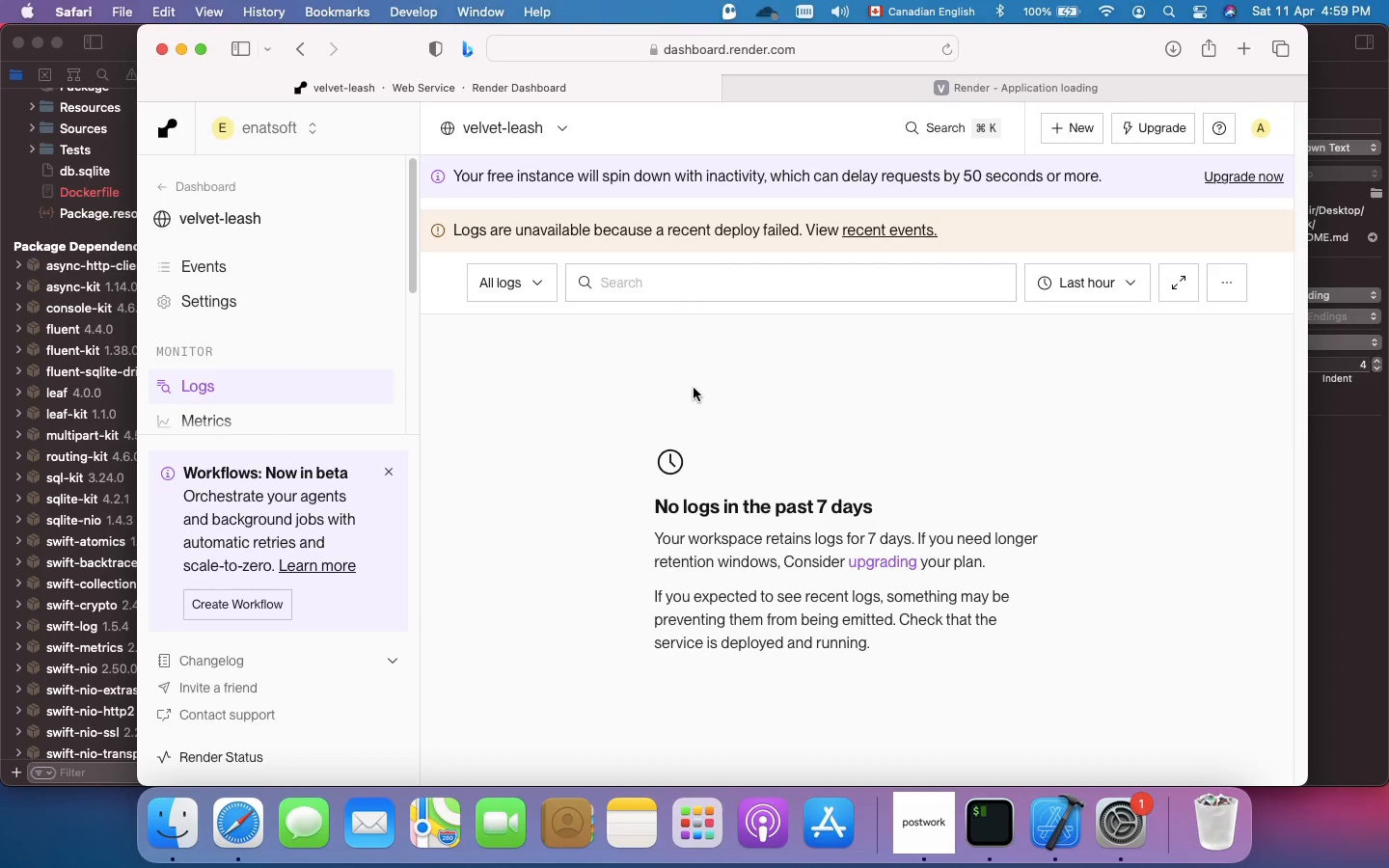 
wait(49.56)
 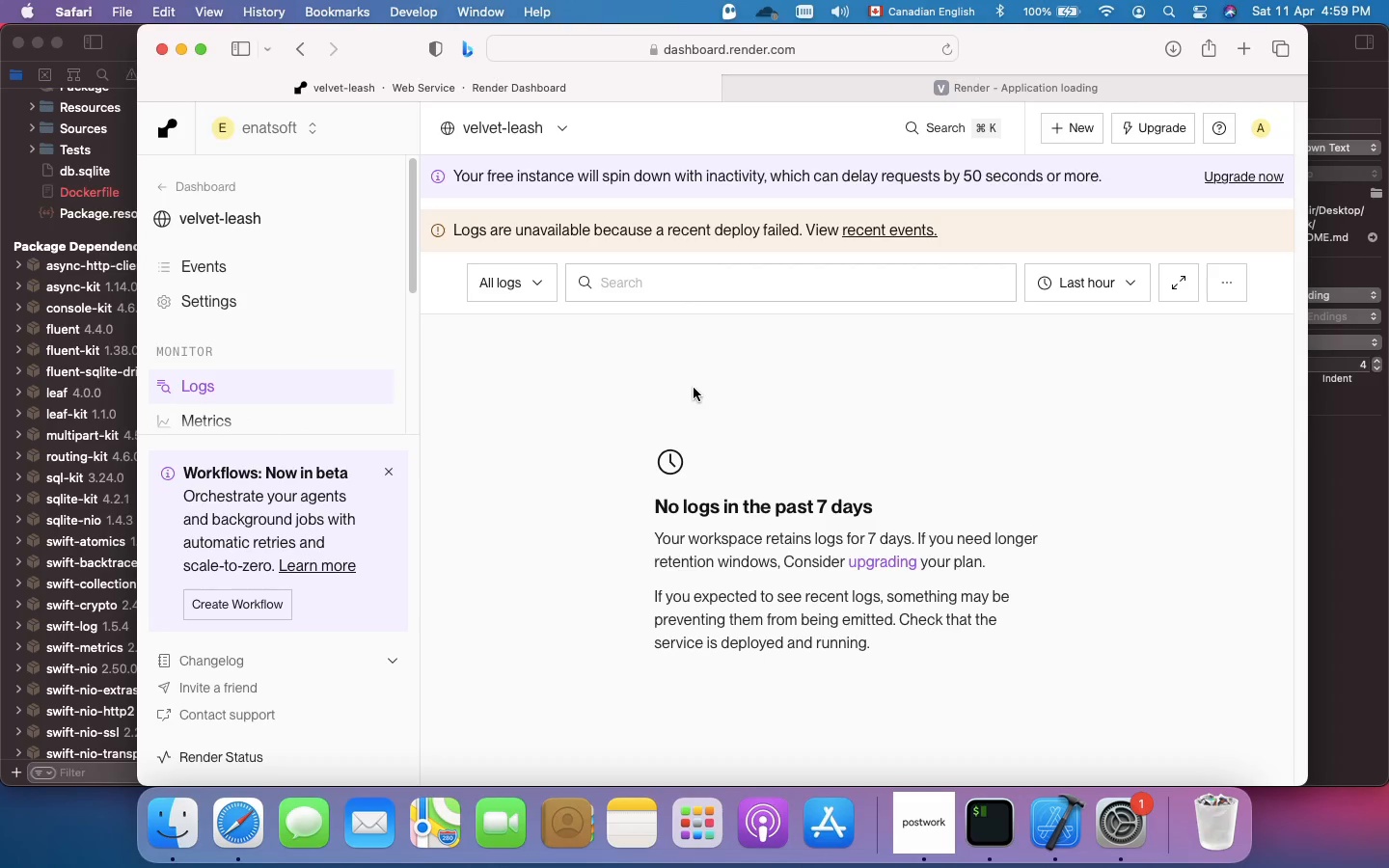 
left_click([313, 263])
 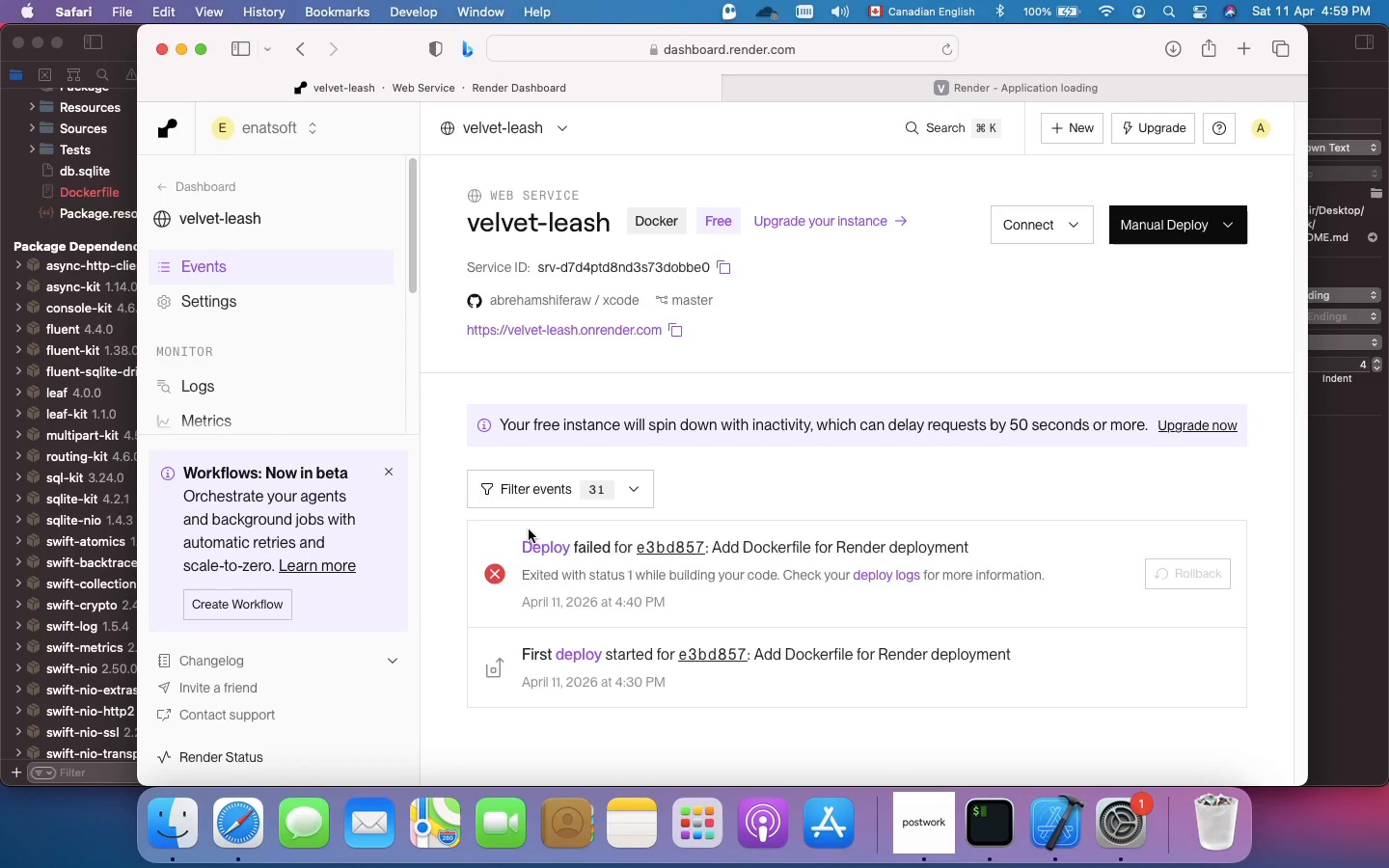 
left_click([540, 543])
 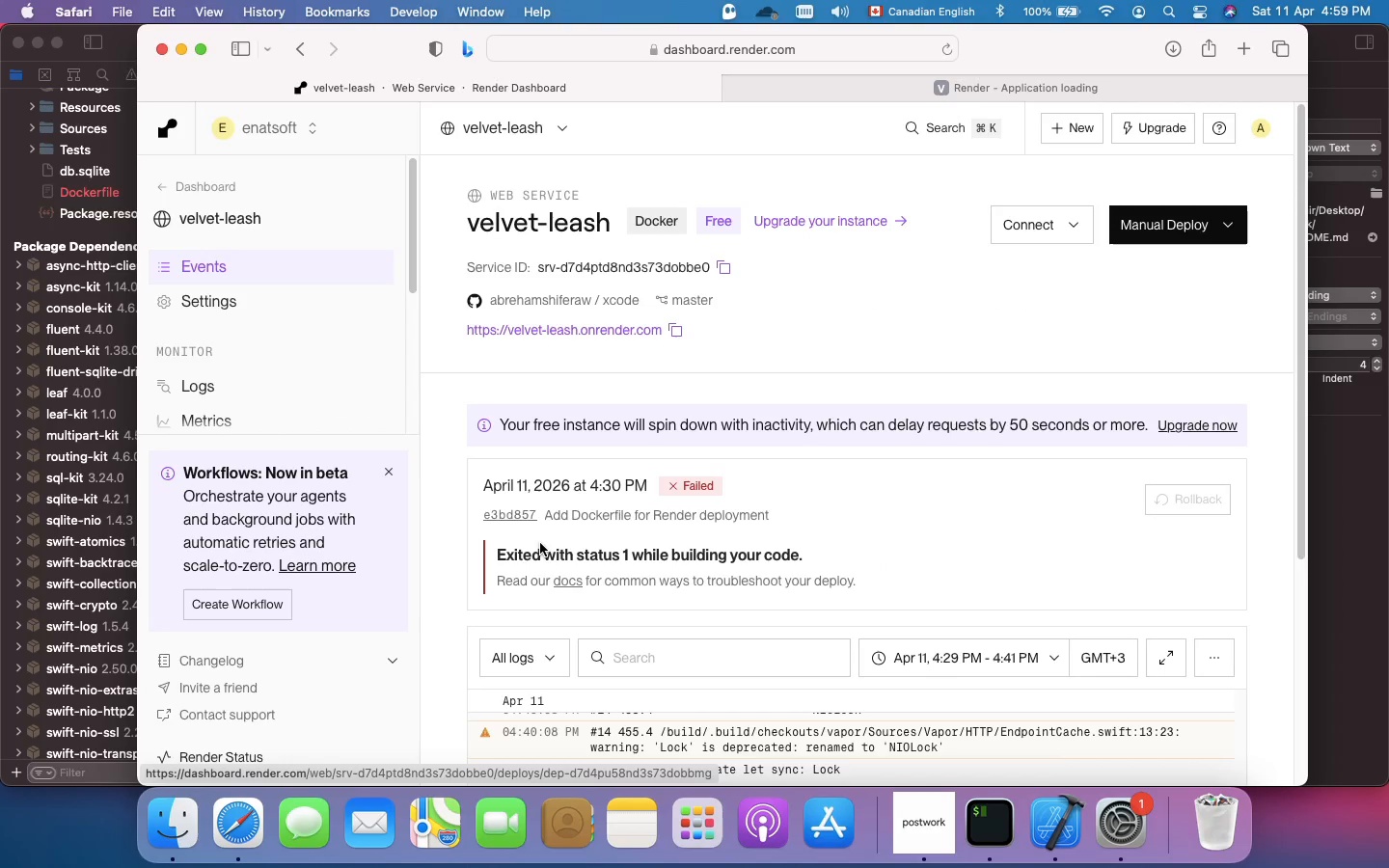 
scroll: coordinate [540, 543], scroll_direction: down, amount: 77.0
 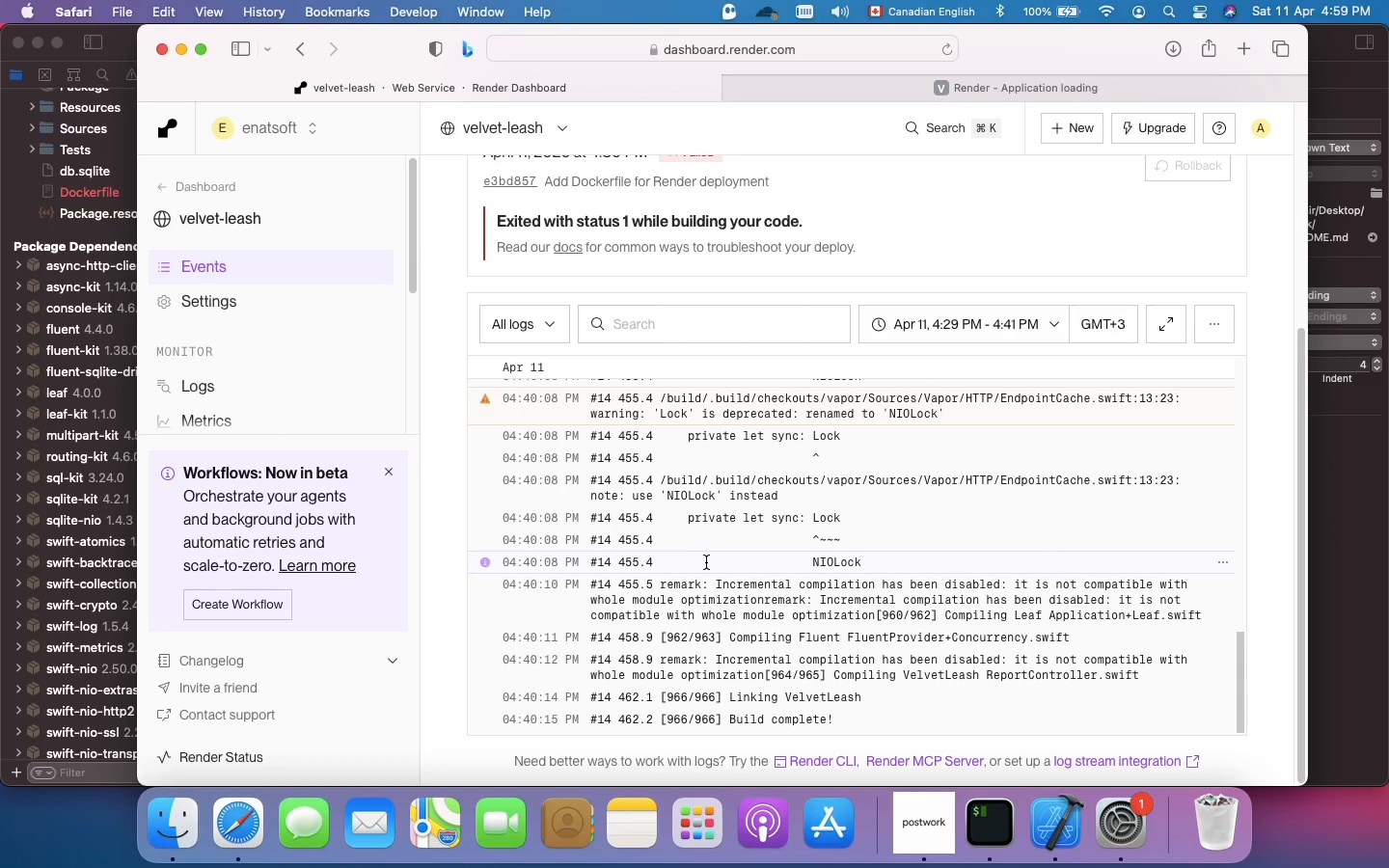 
wait(8.09)
 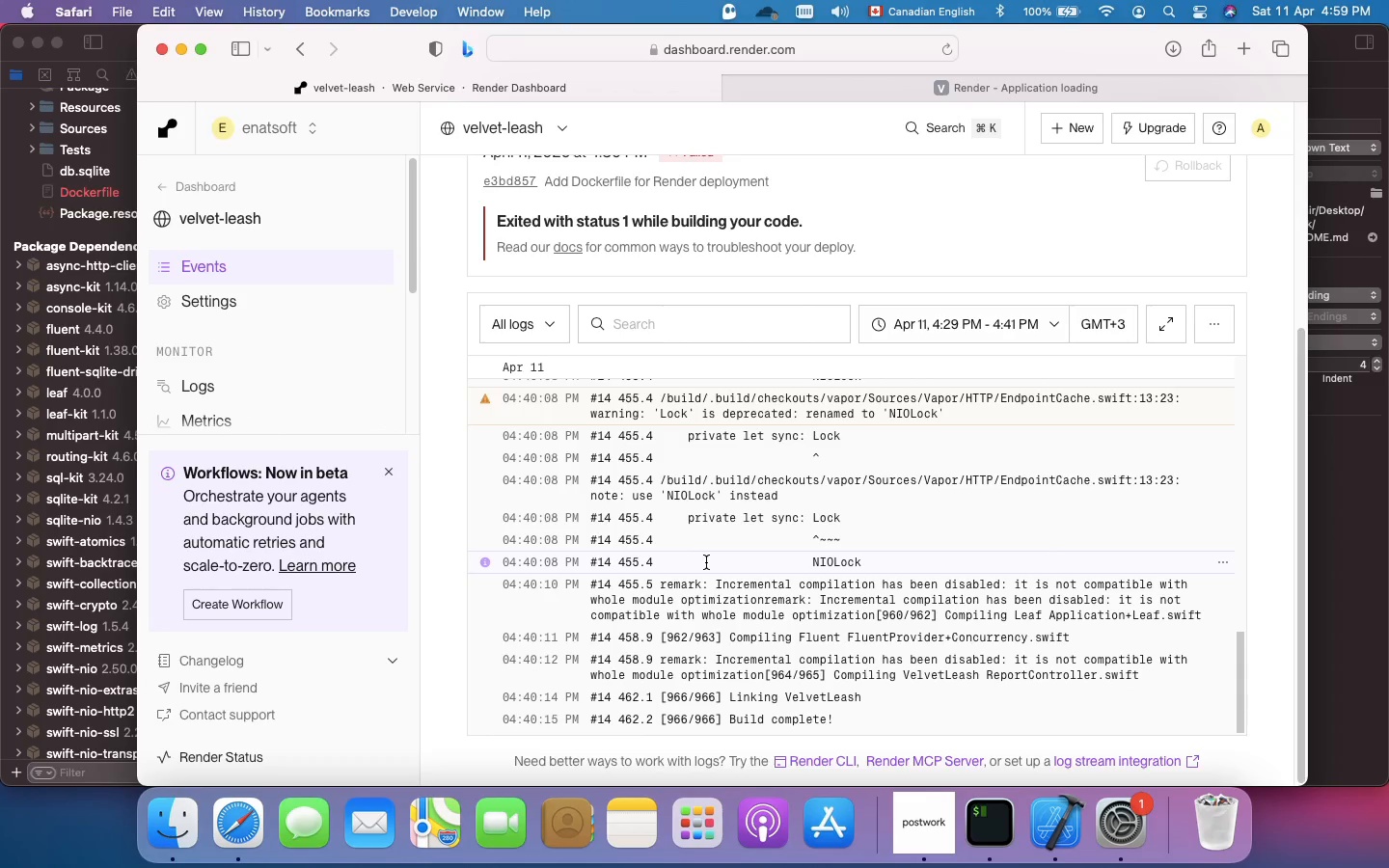 
scroll: coordinate [1064, 419], scroll_direction: up, amount: 62.0
 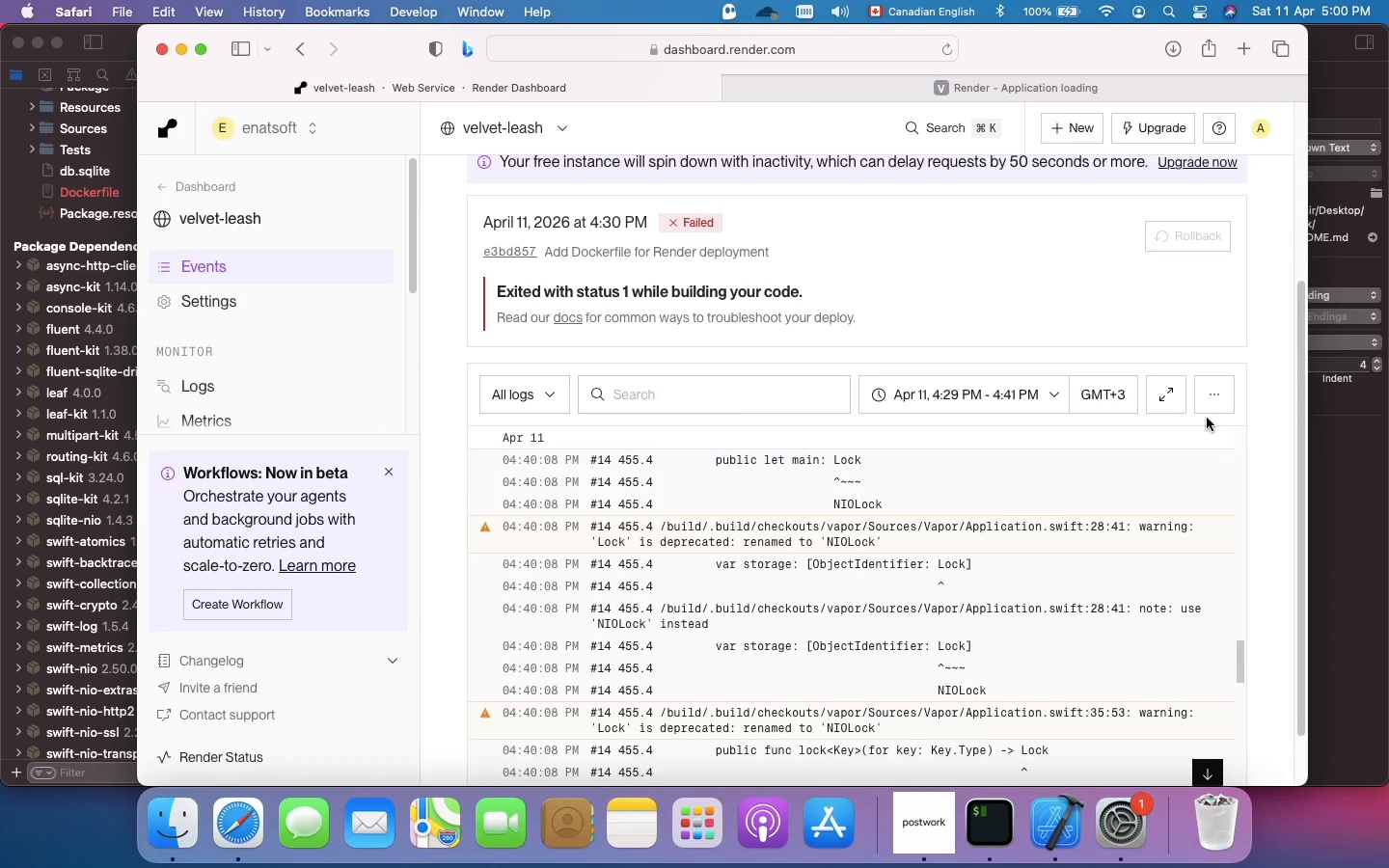 
left_click([1214, 402])
 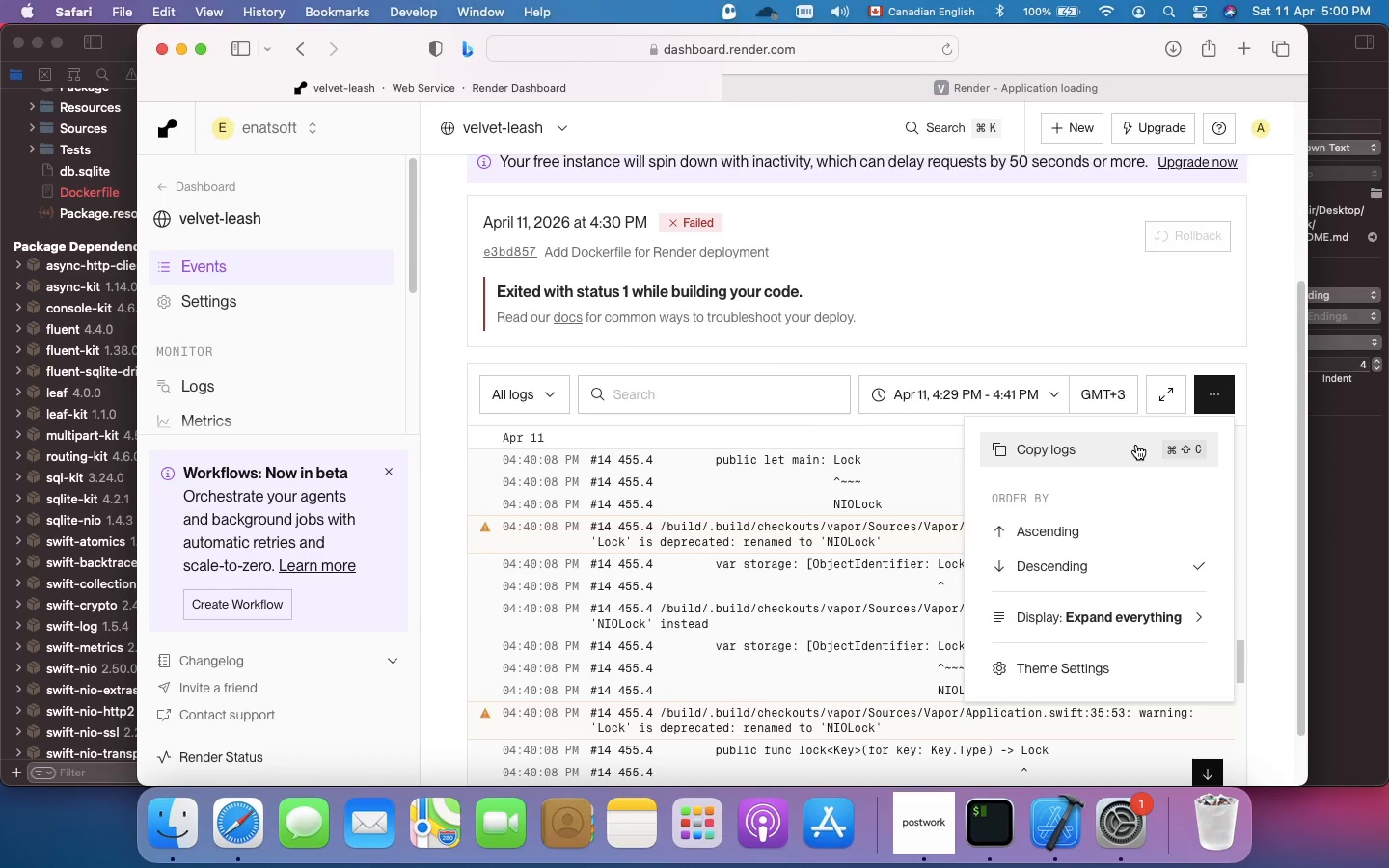 
left_click([1136, 445])
 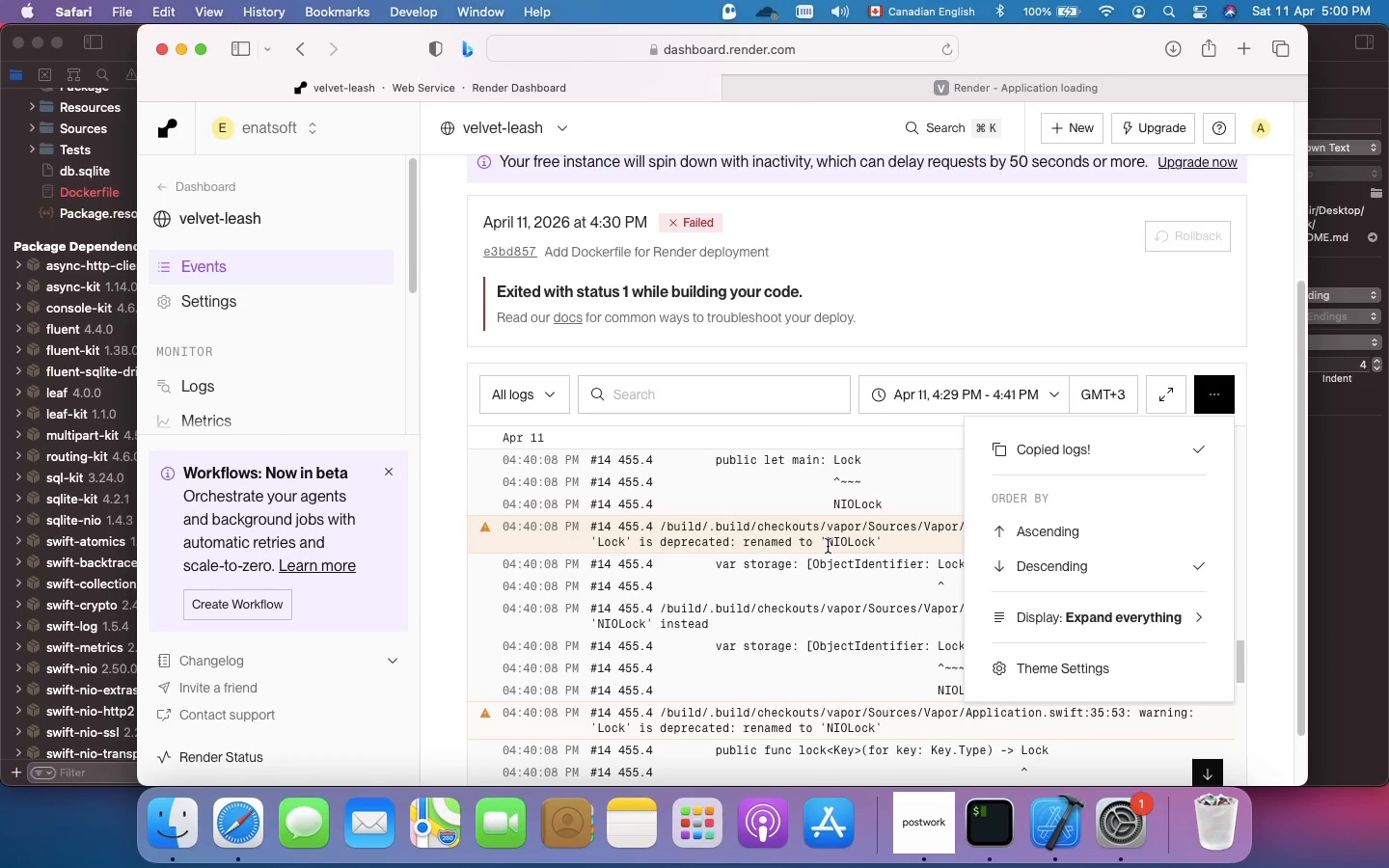 
left_click([828, 546])
 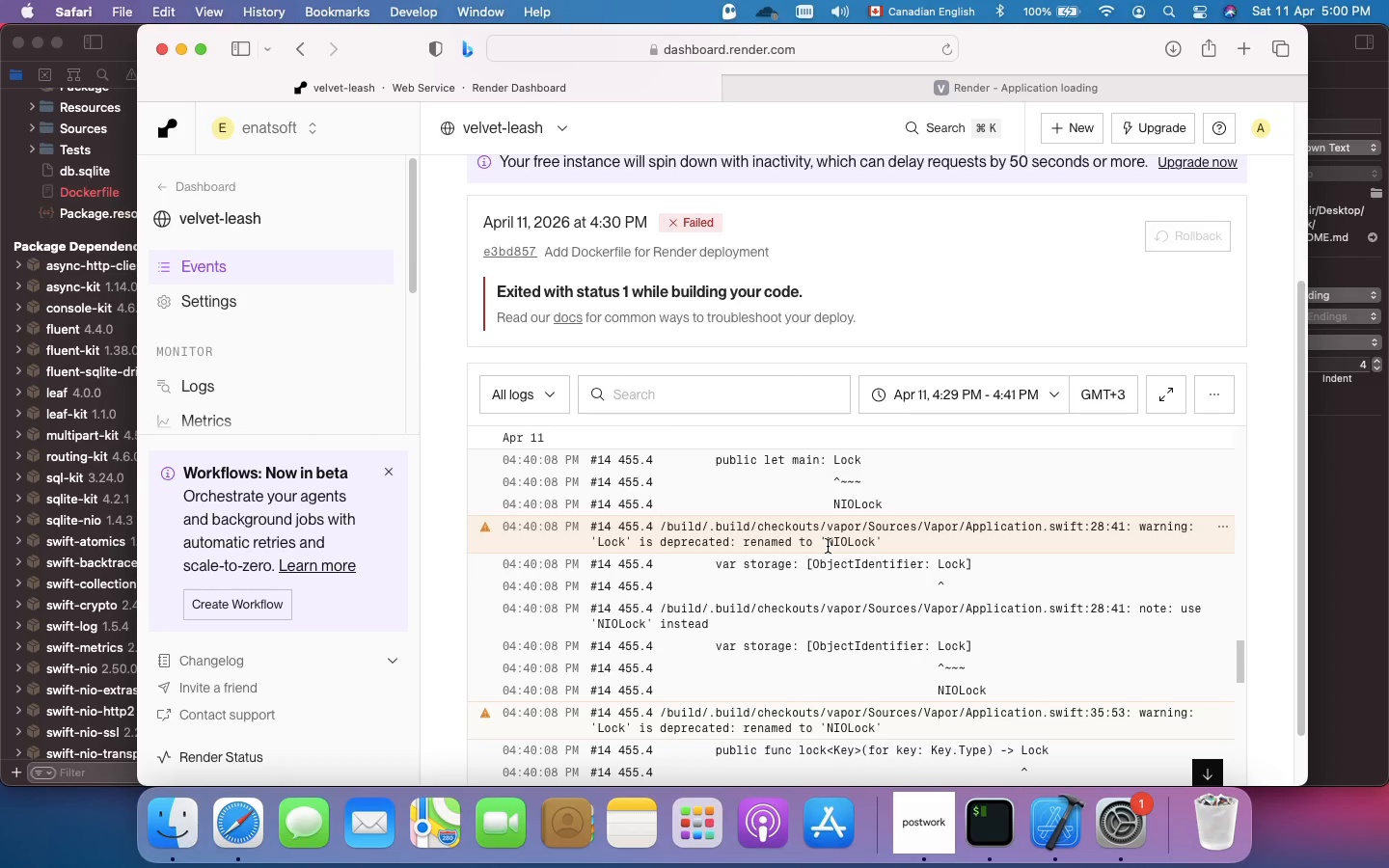 
wait(23.67)
 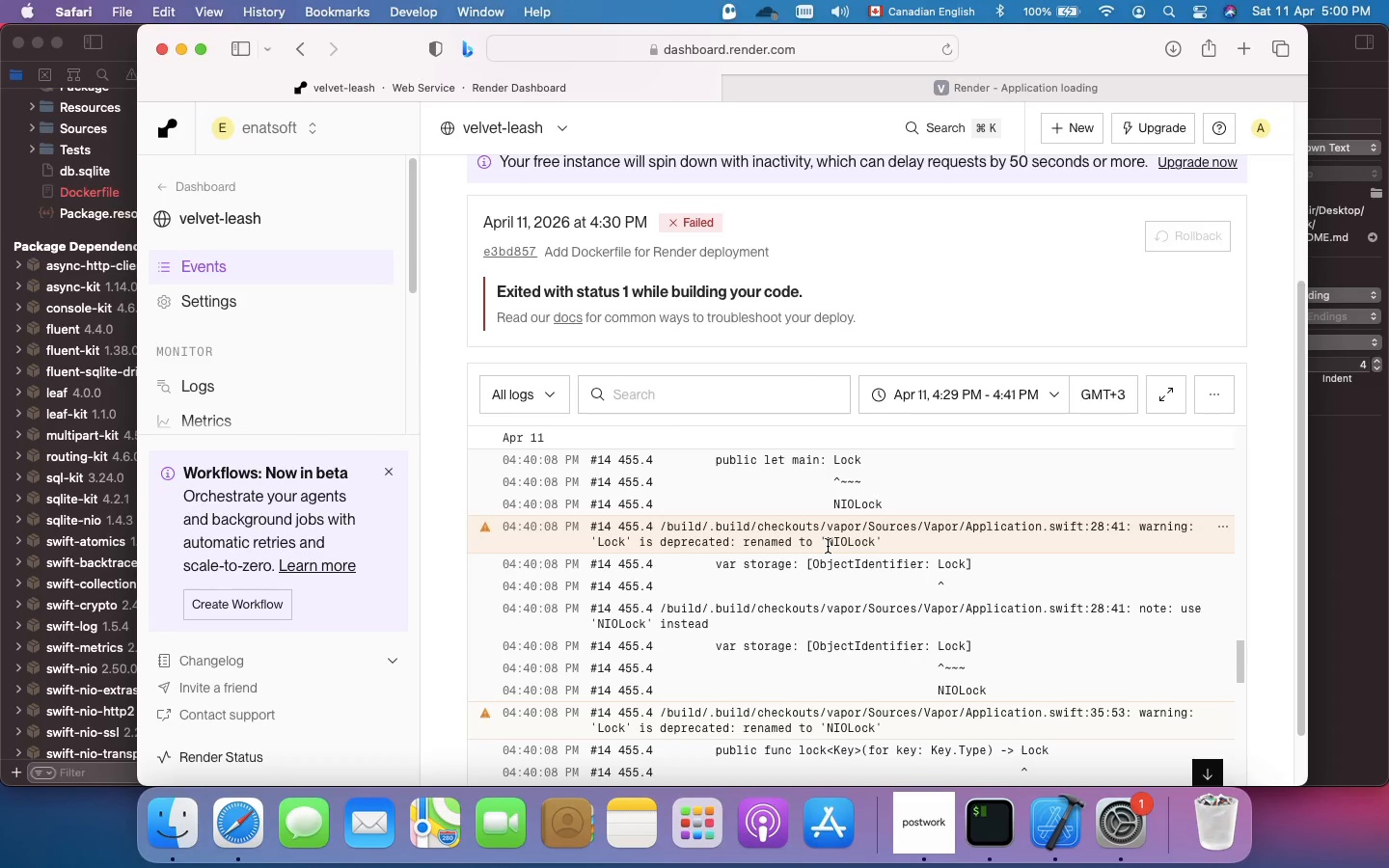 
scroll: coordinate [920, 330], scroll_direction: up, amount: 27.0
 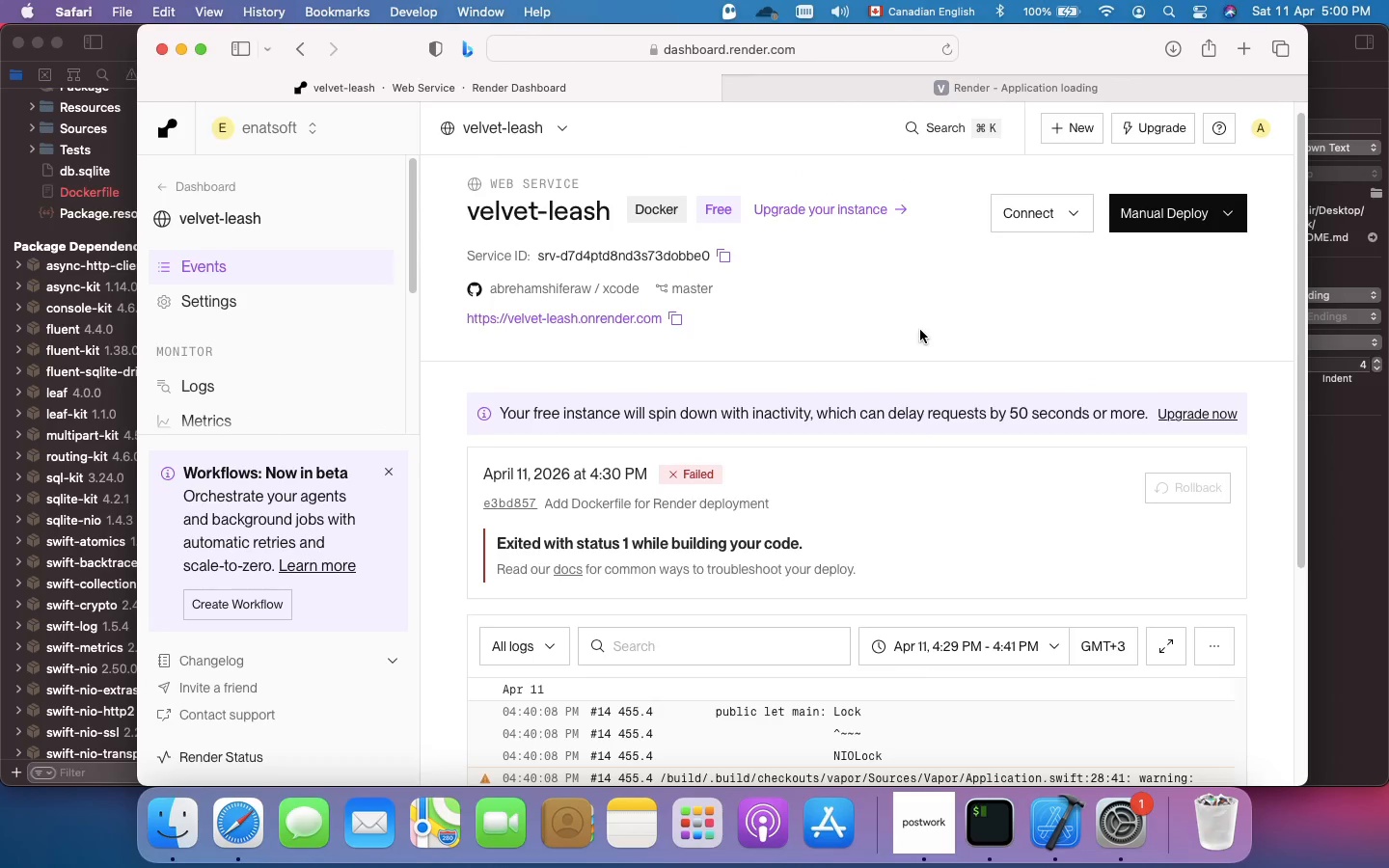 
scroll: coordinate [920, 330], scroll_direction: down, amount: 6.0
 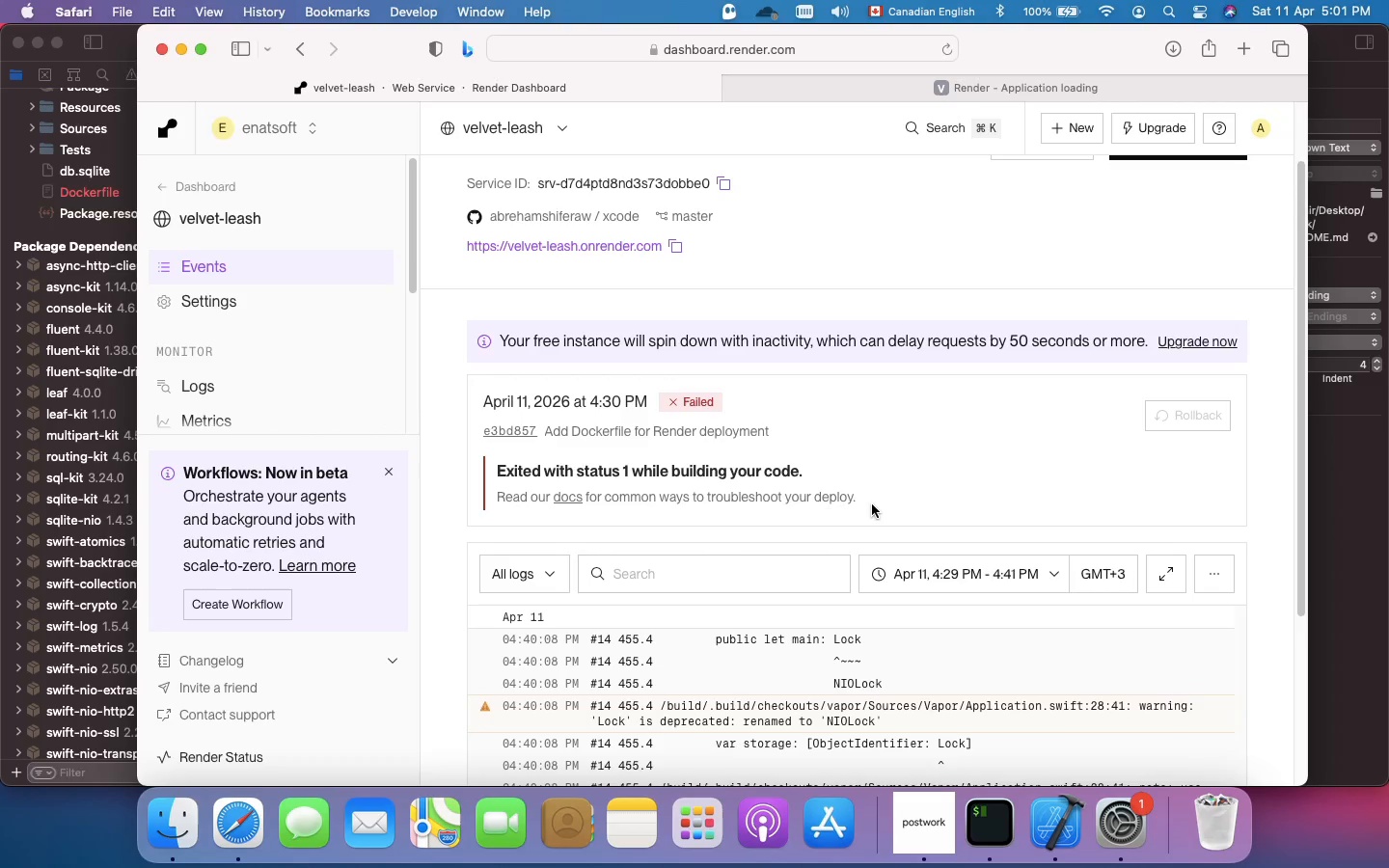 
wait(28.58)
 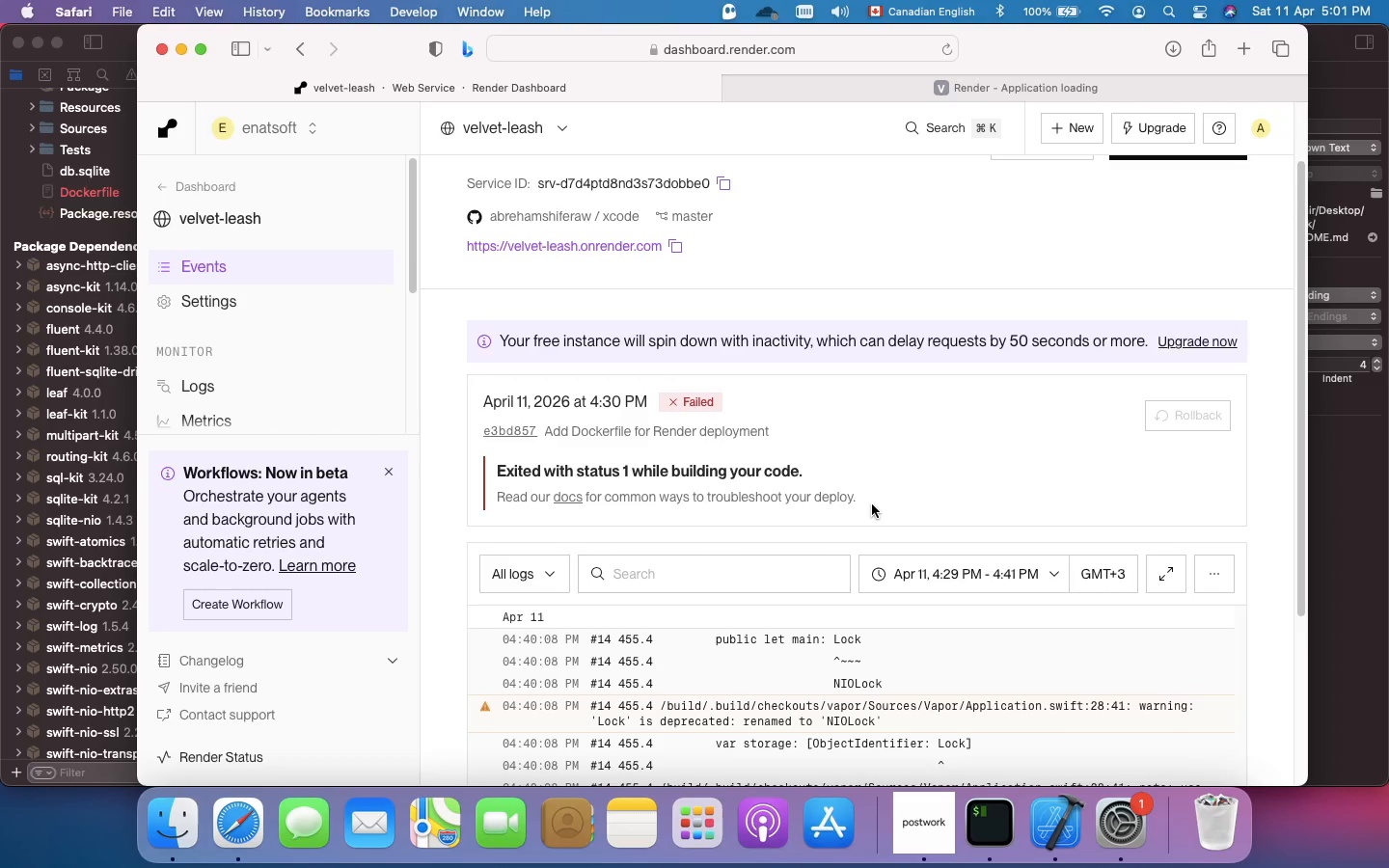 
left_click([1053, 76])
 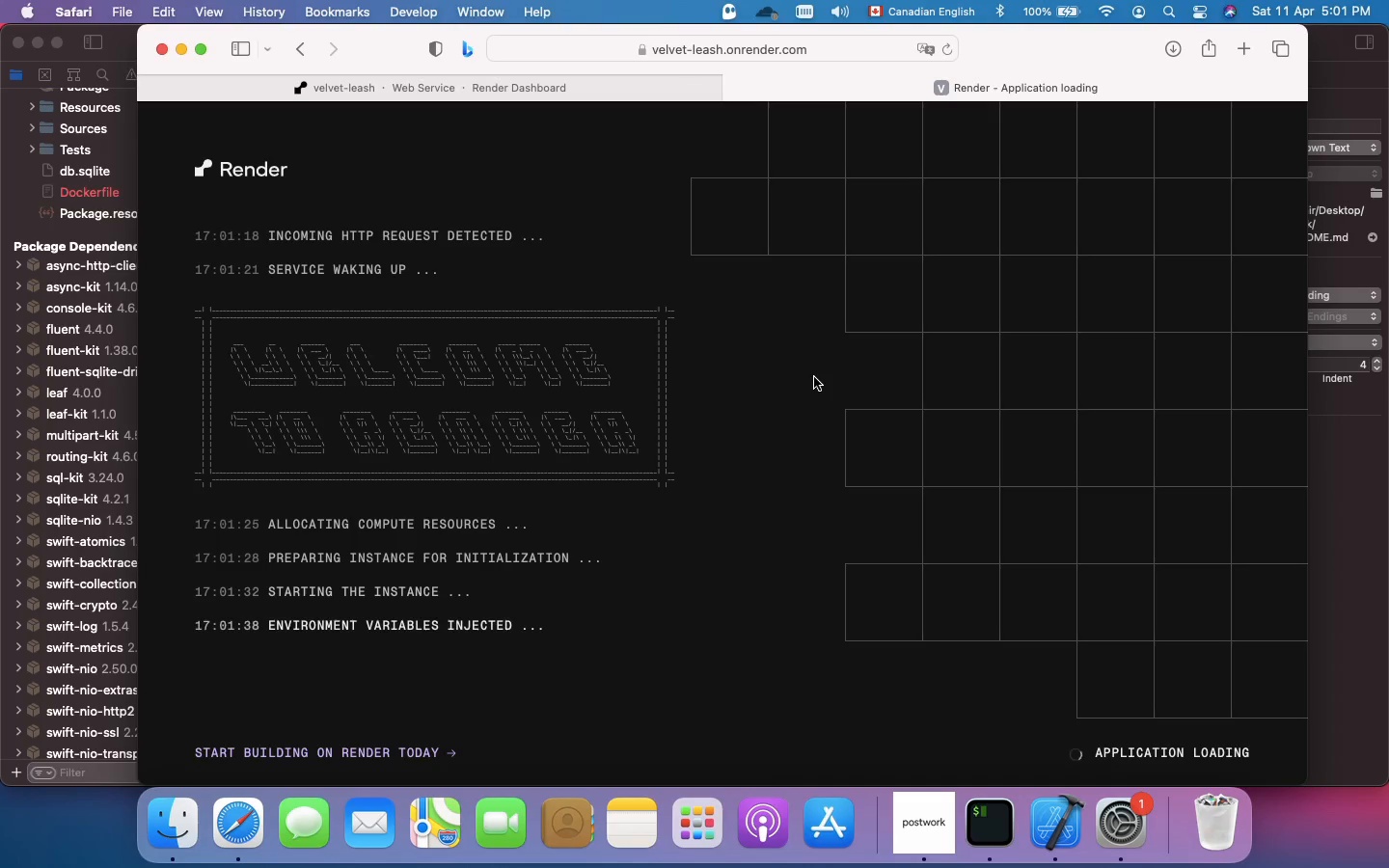 
wait(17.94)
 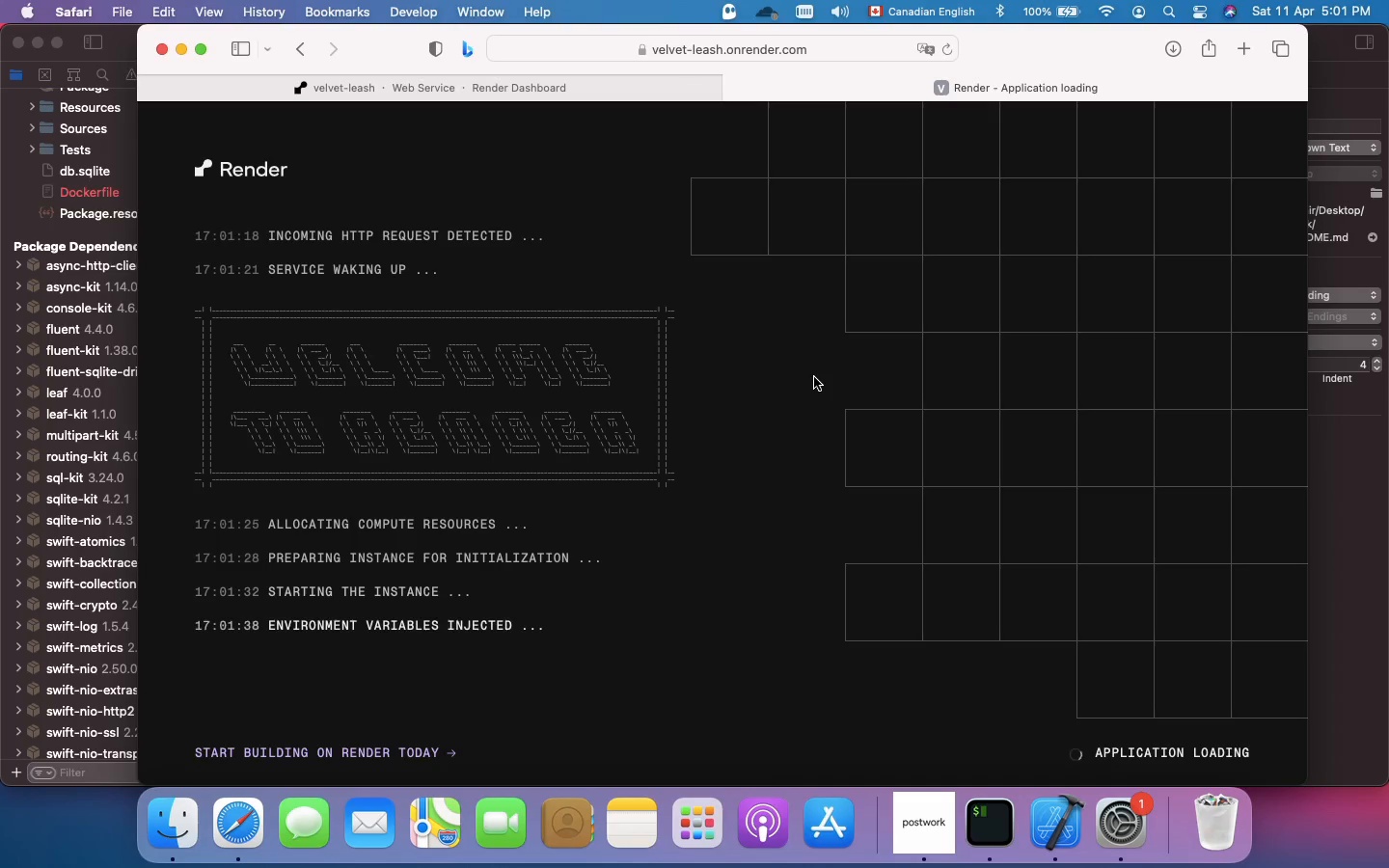 
left_click([586, 87])
 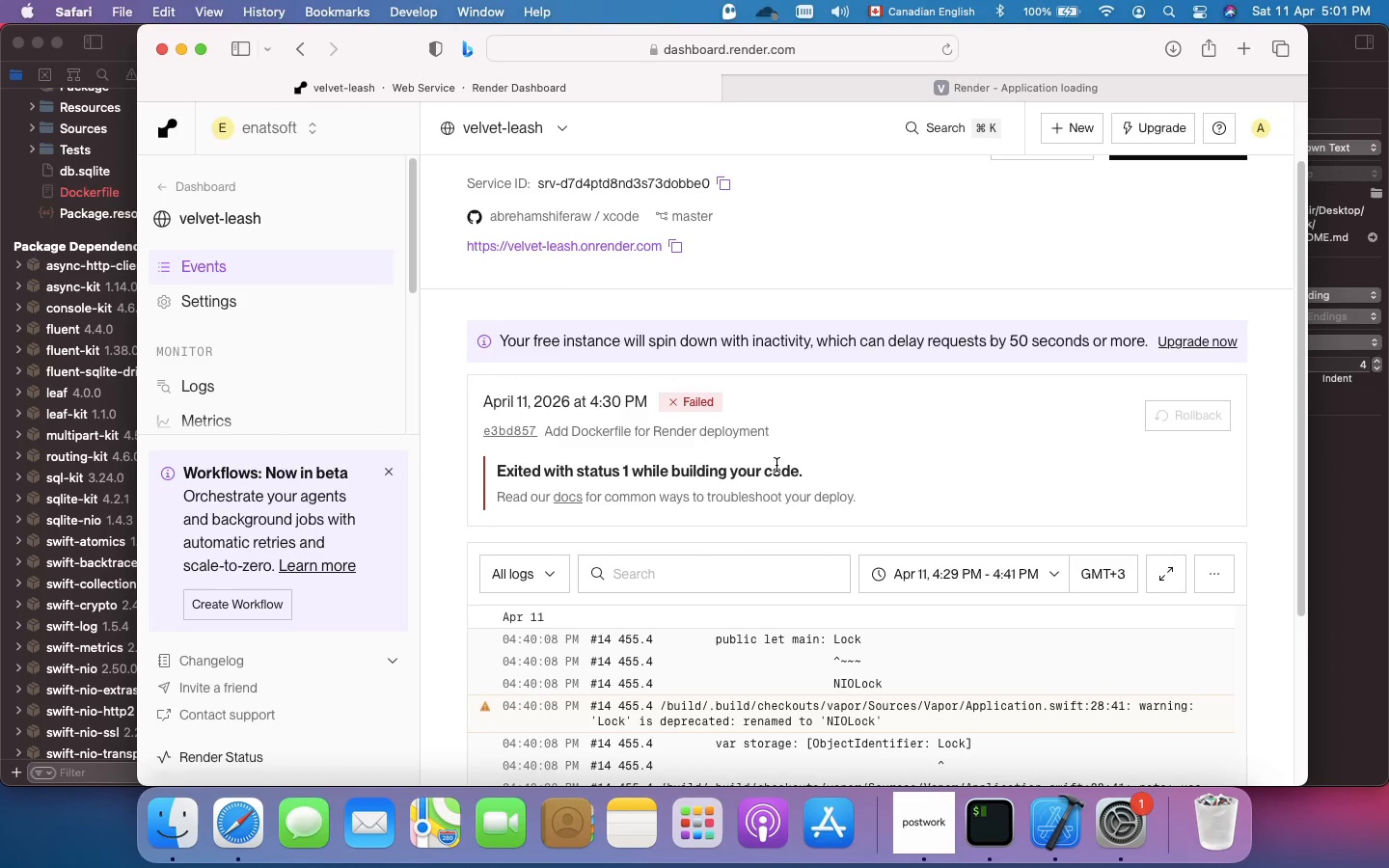 
scroll: coordinate [803, 600], scroll_direction: down, amount: 243.0
 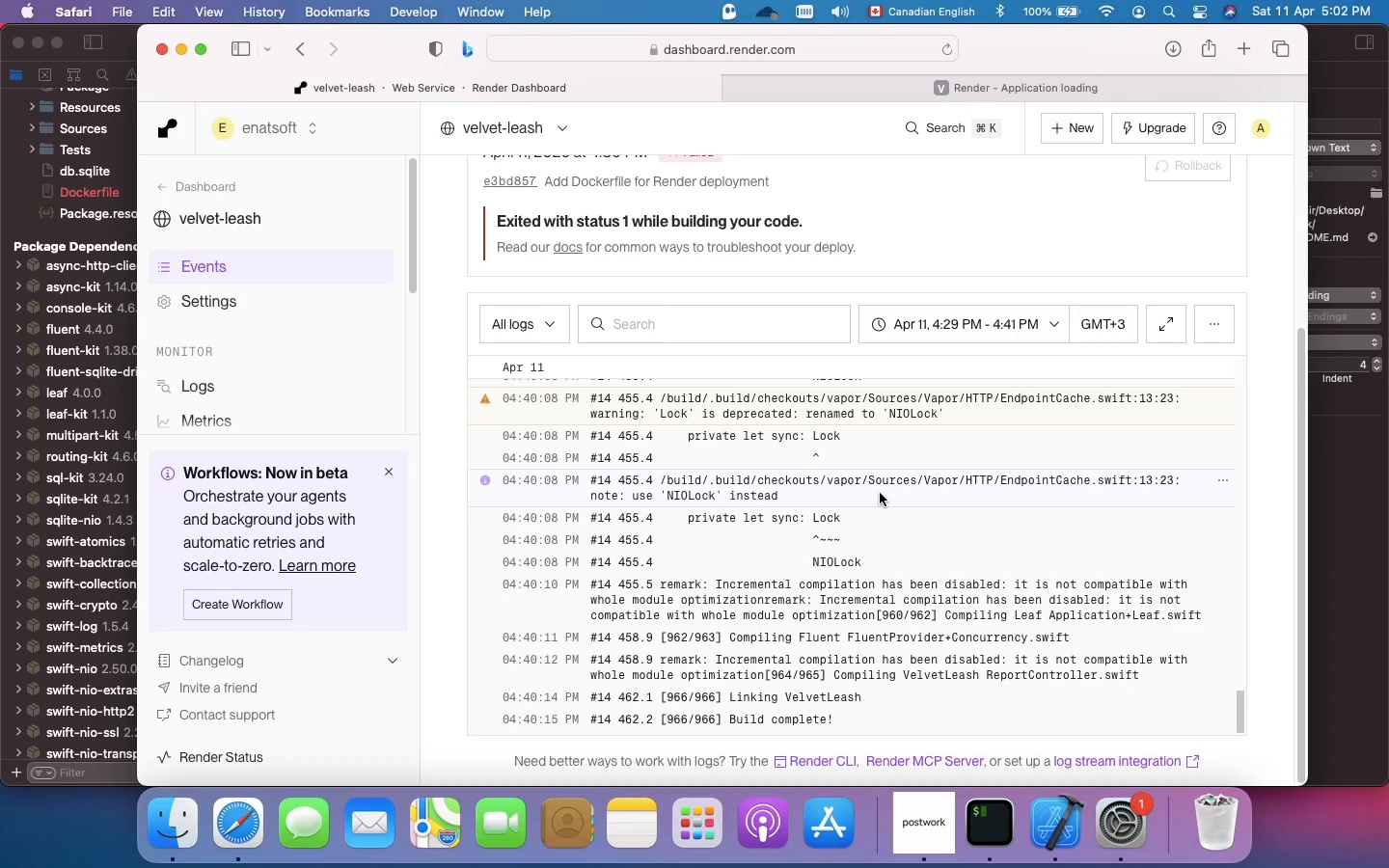 
wait(68.33)
 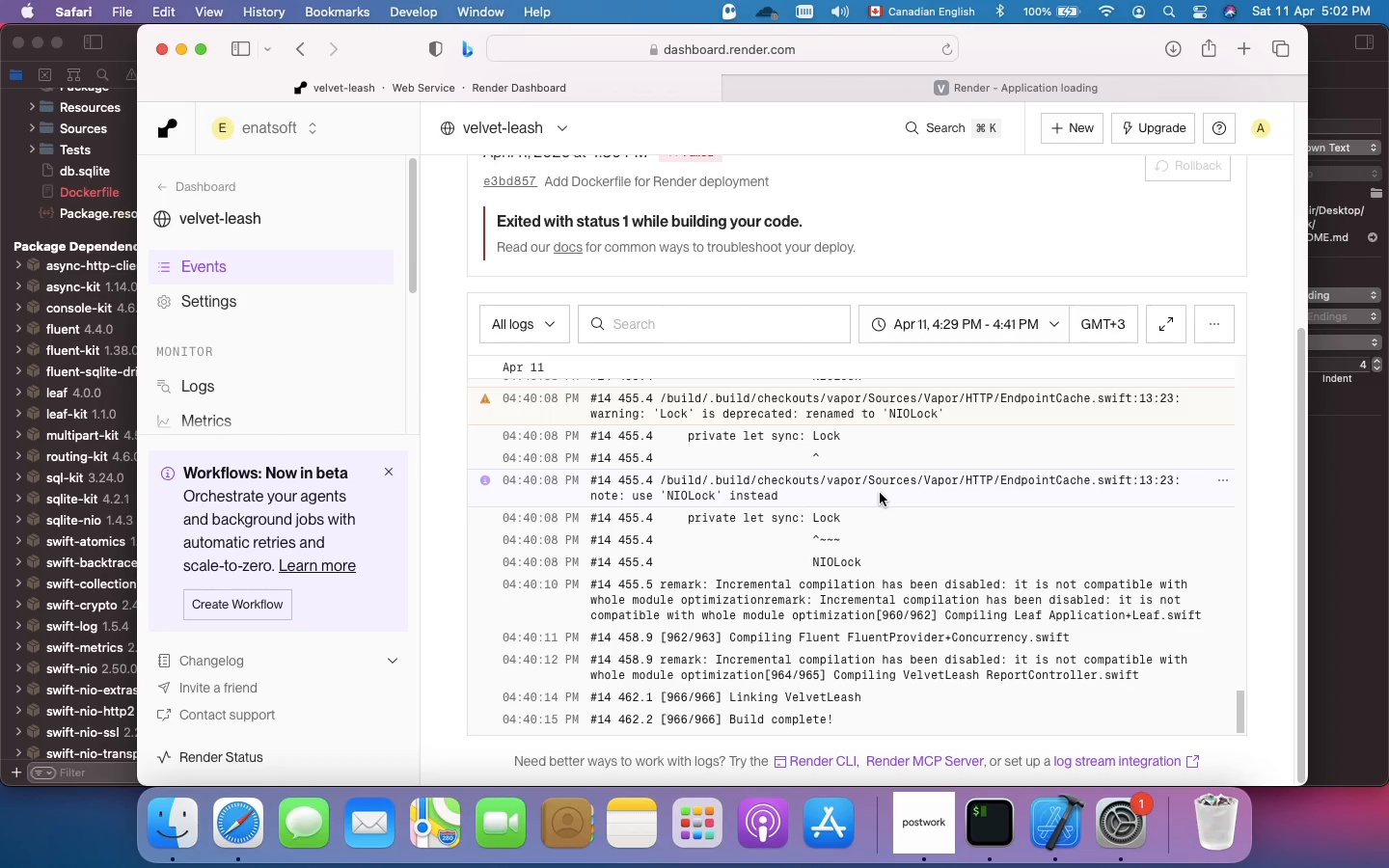 
left_click([730, 435])
 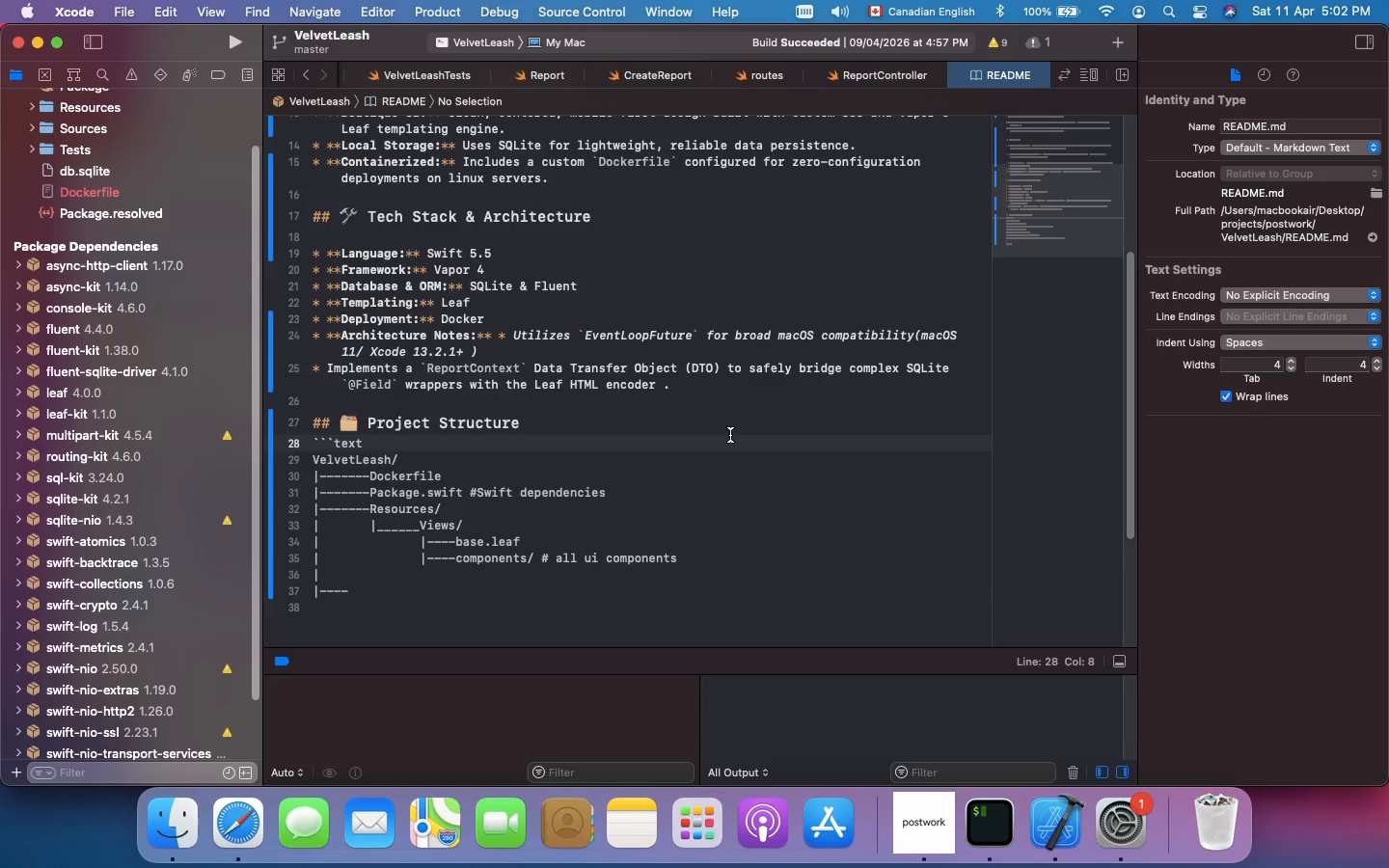 
key(Meta+A)
 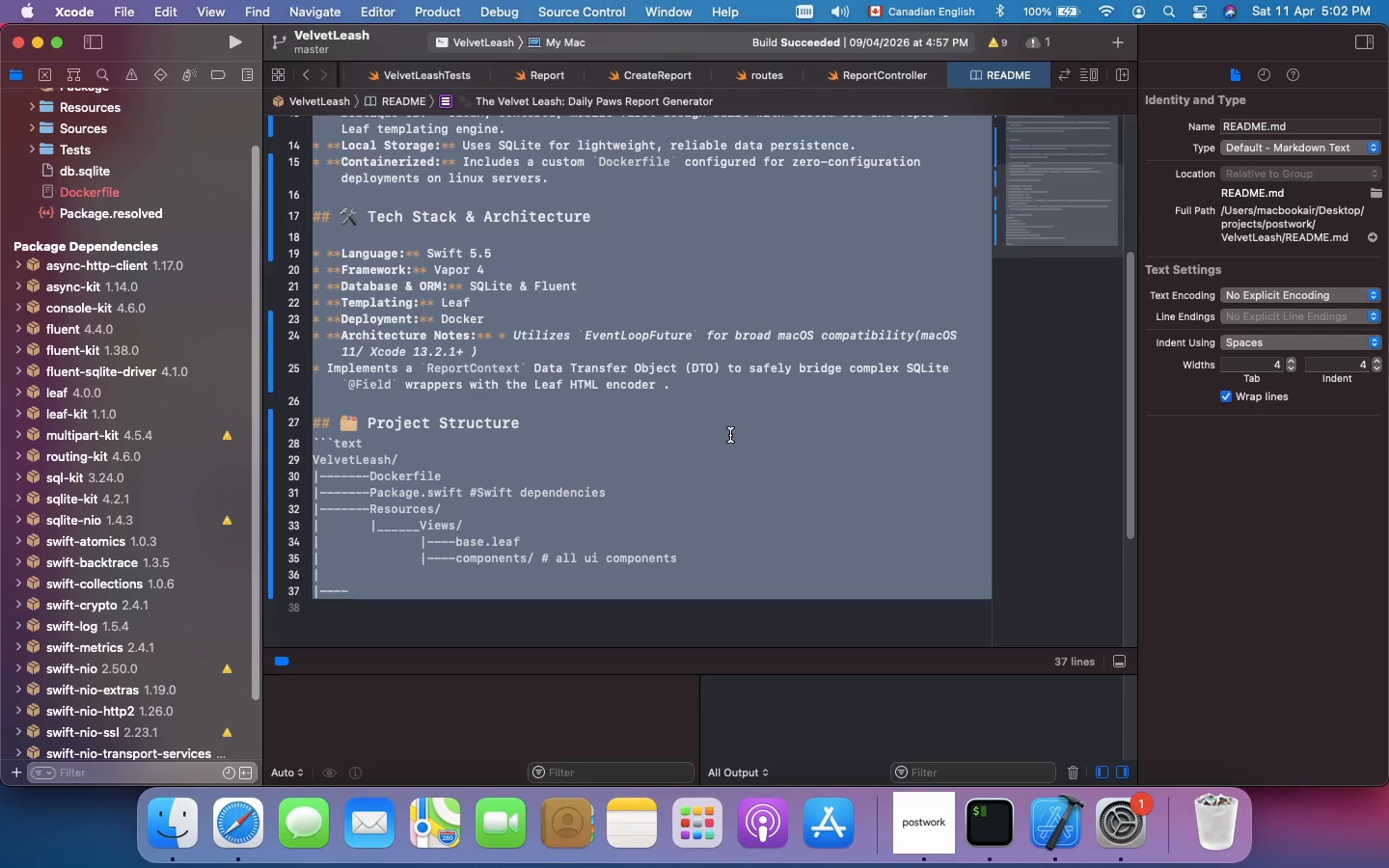 
key(Meta+V)
 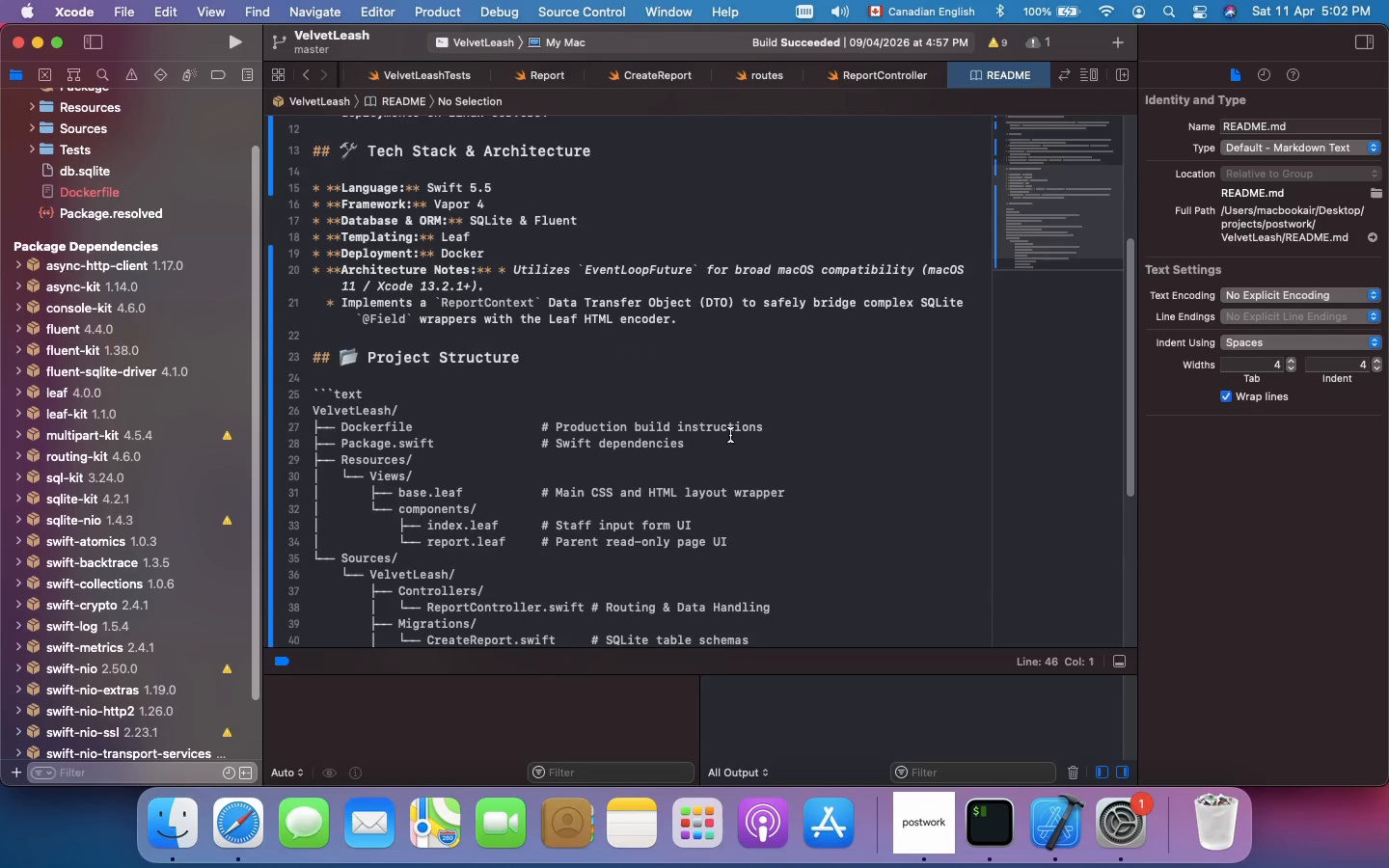 
key(Meta+S)
 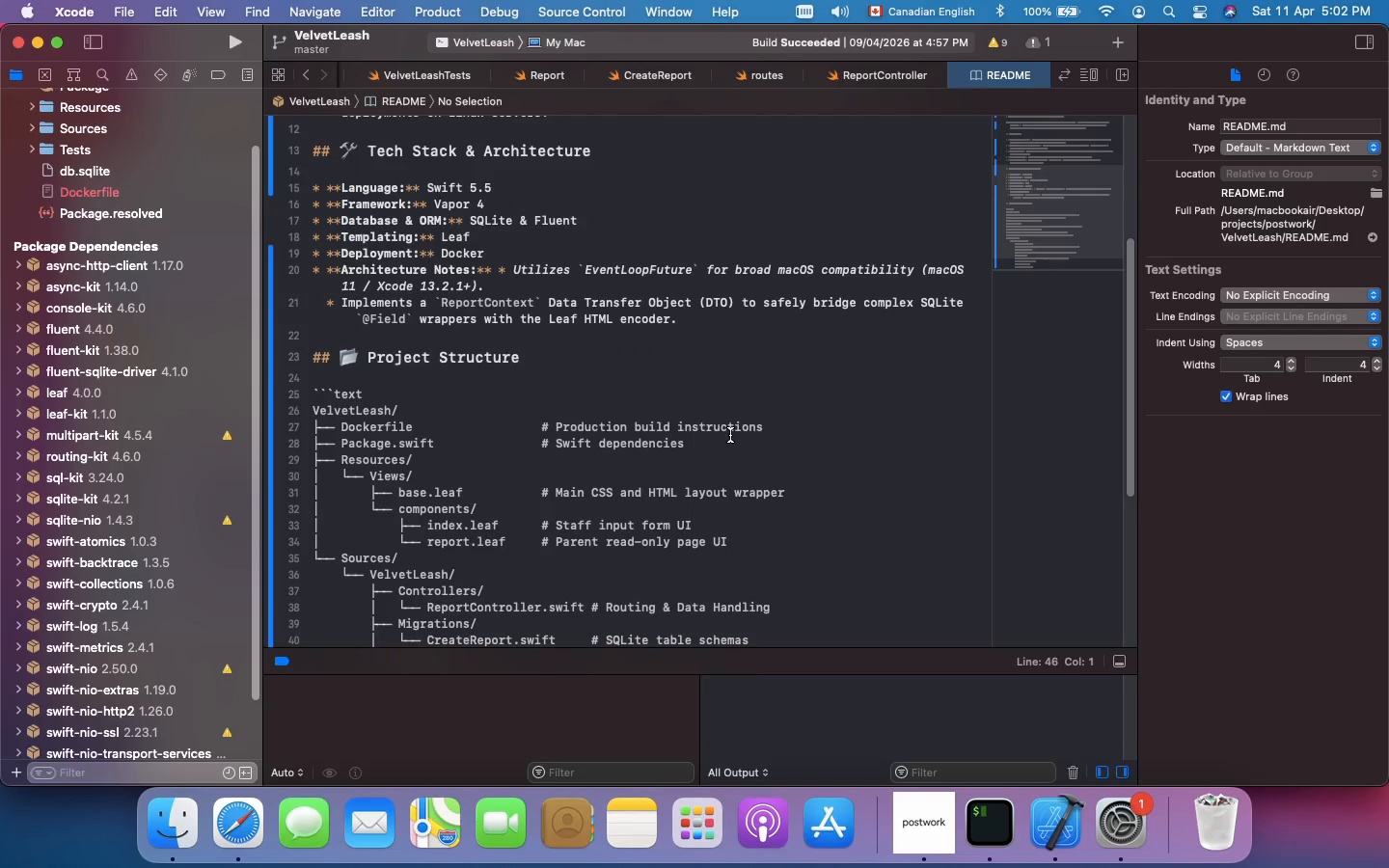 
scroll: coordinate [730, 435], scroll_direction: down, amount: 56.0
 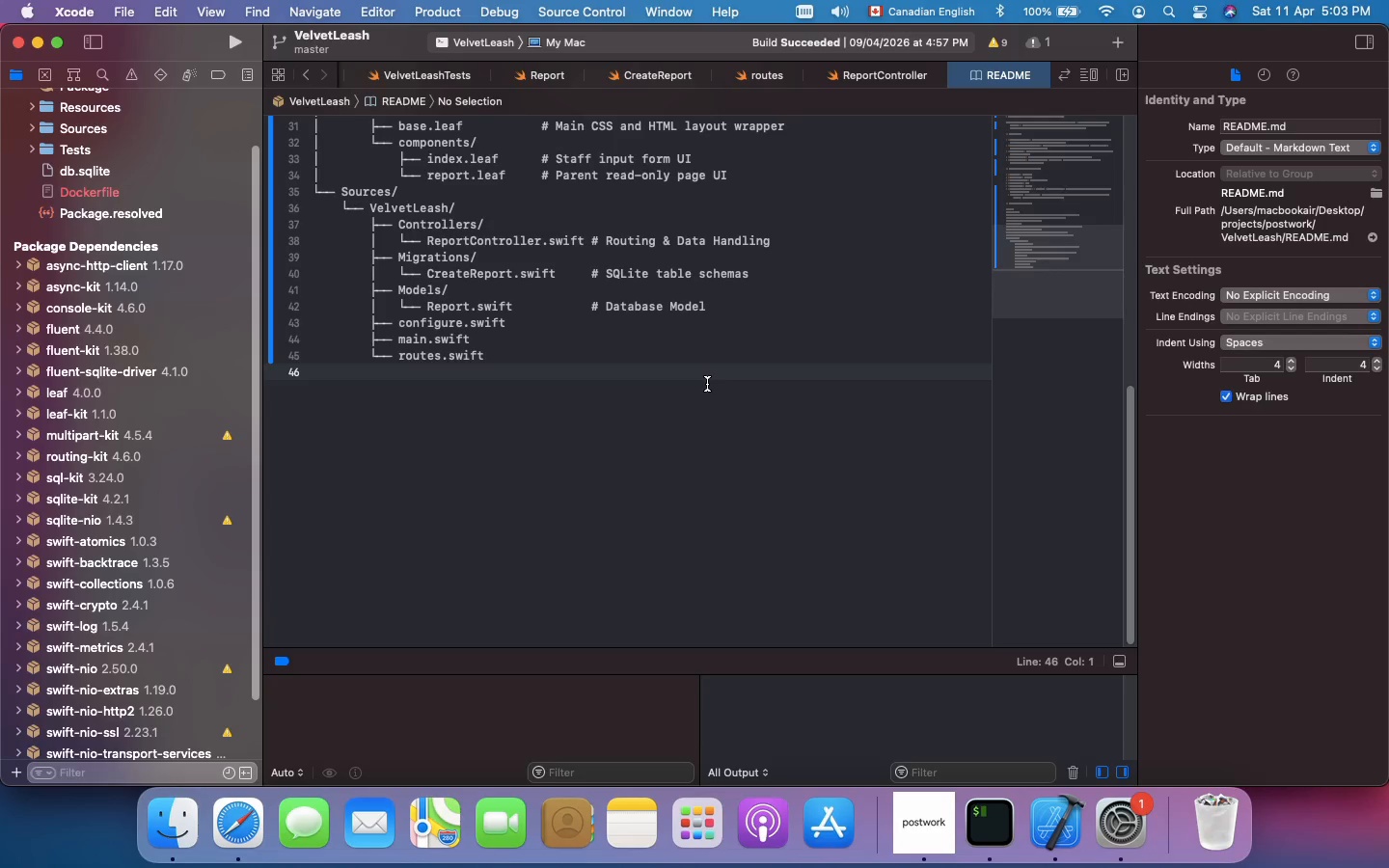 
wait(22.79)
 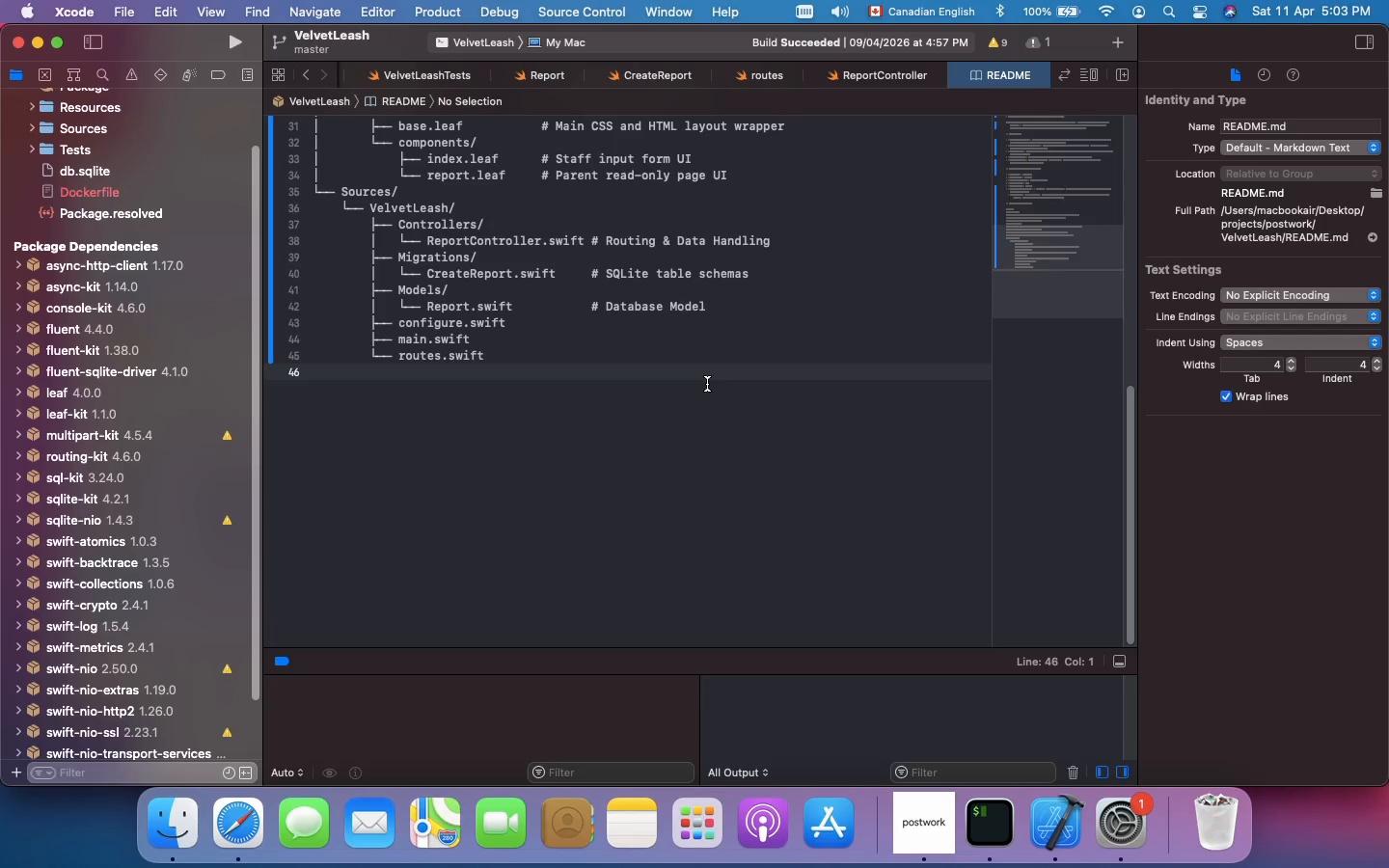 
scroll: coordinate [112, 187], scroll_direction: up, amount: 46.0